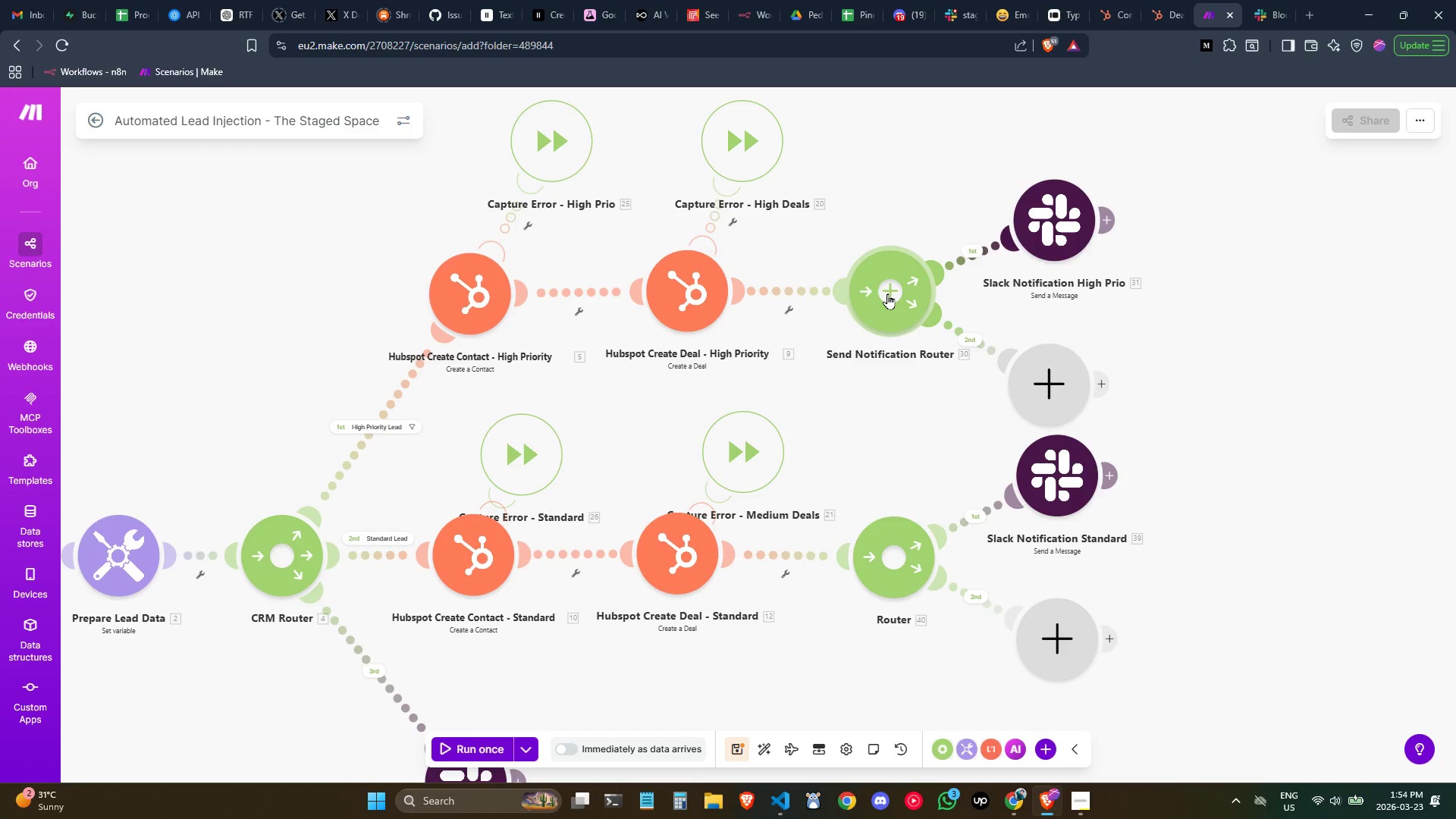 
left_click([946, 399])
 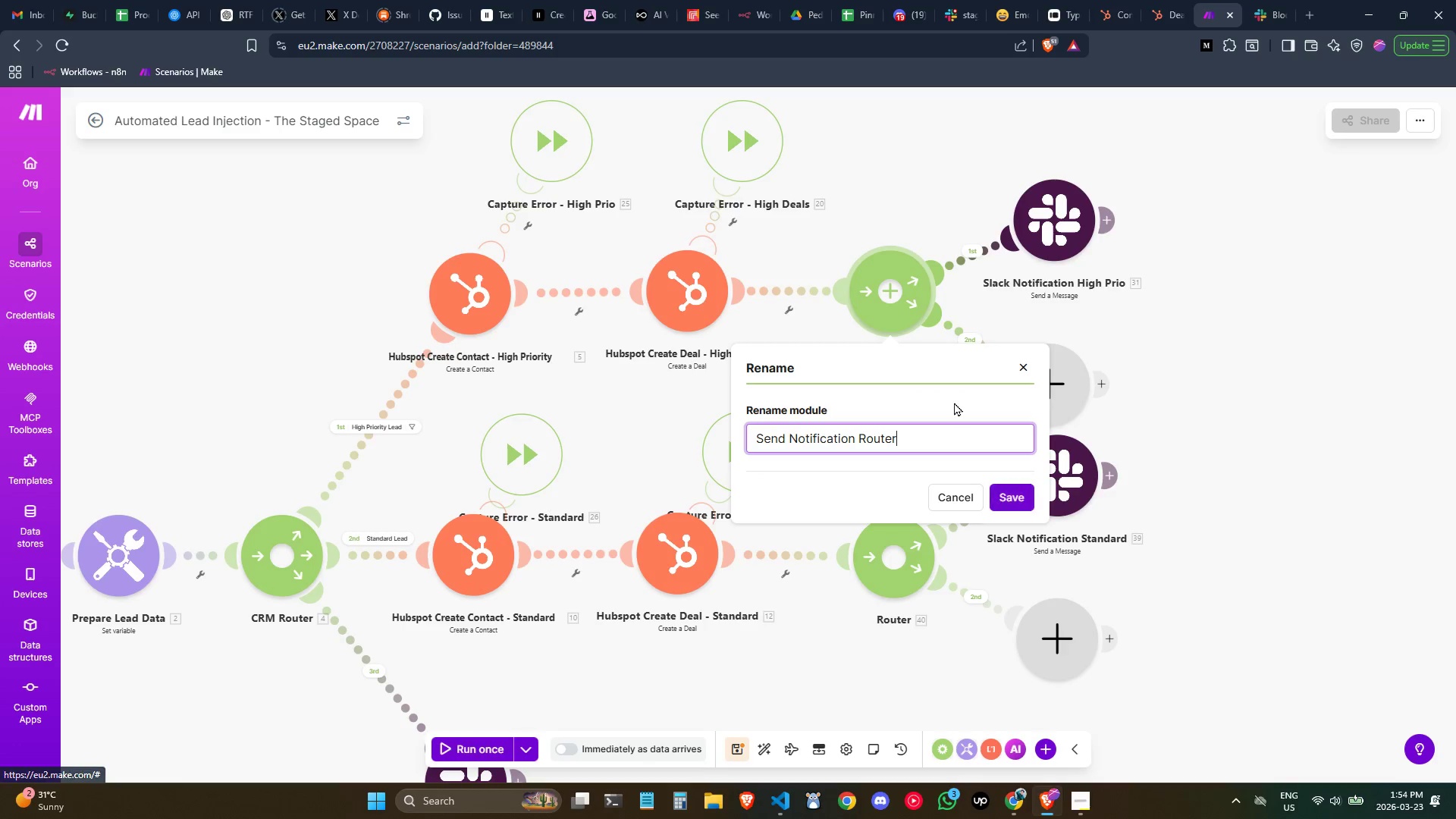 
key(Control+A)
 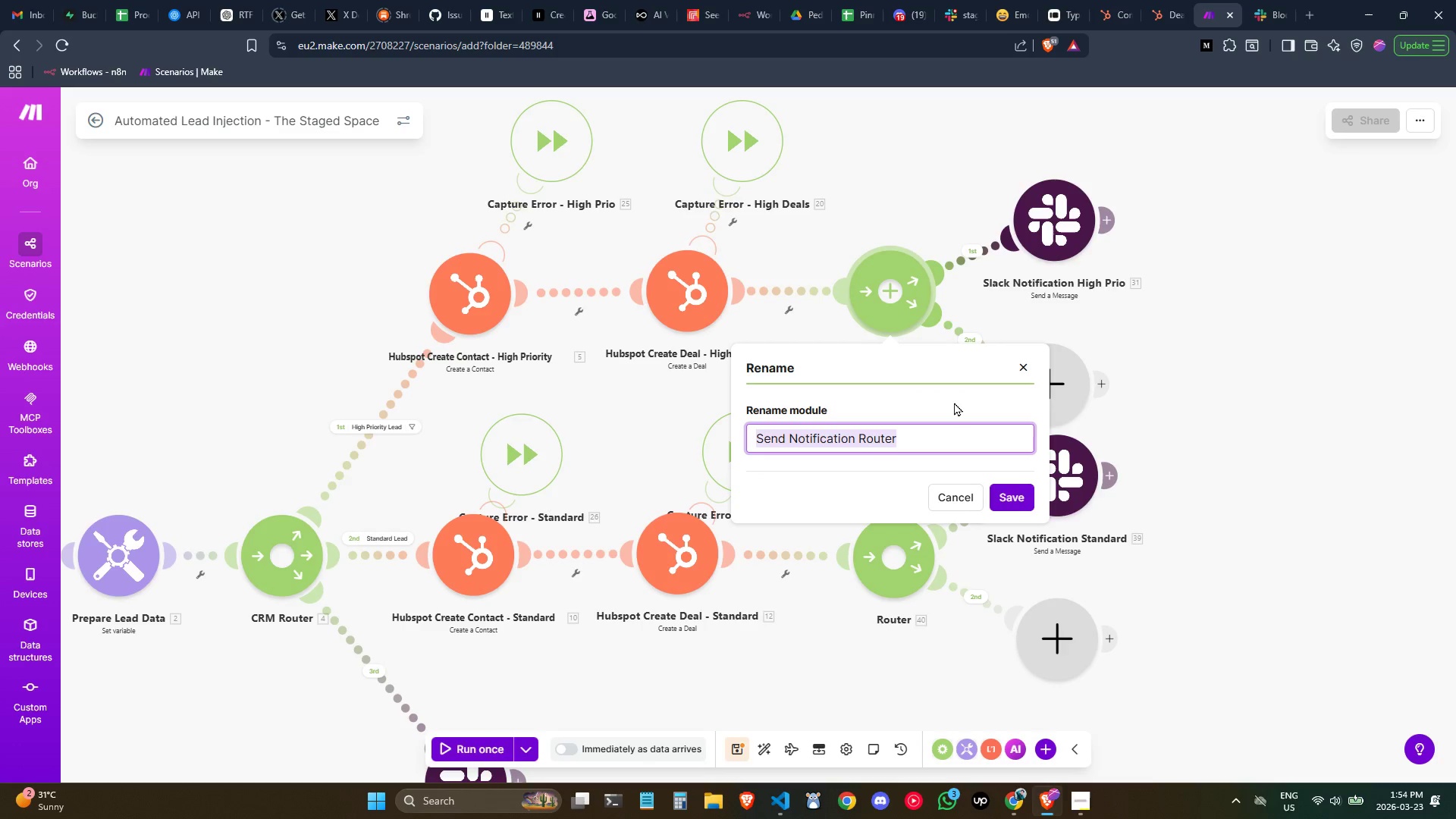 
key(Control+C)
 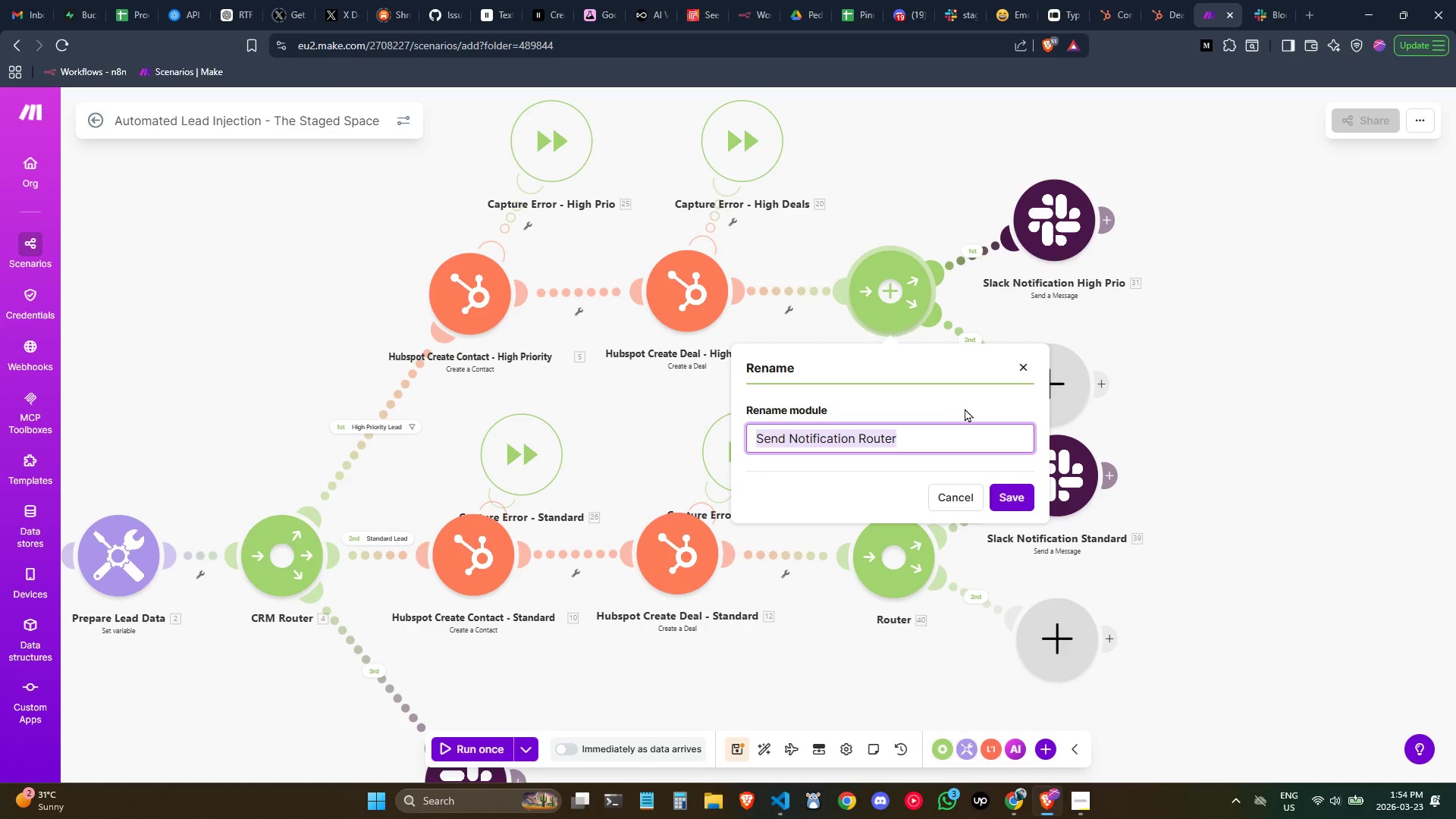 
key(Control+C)
 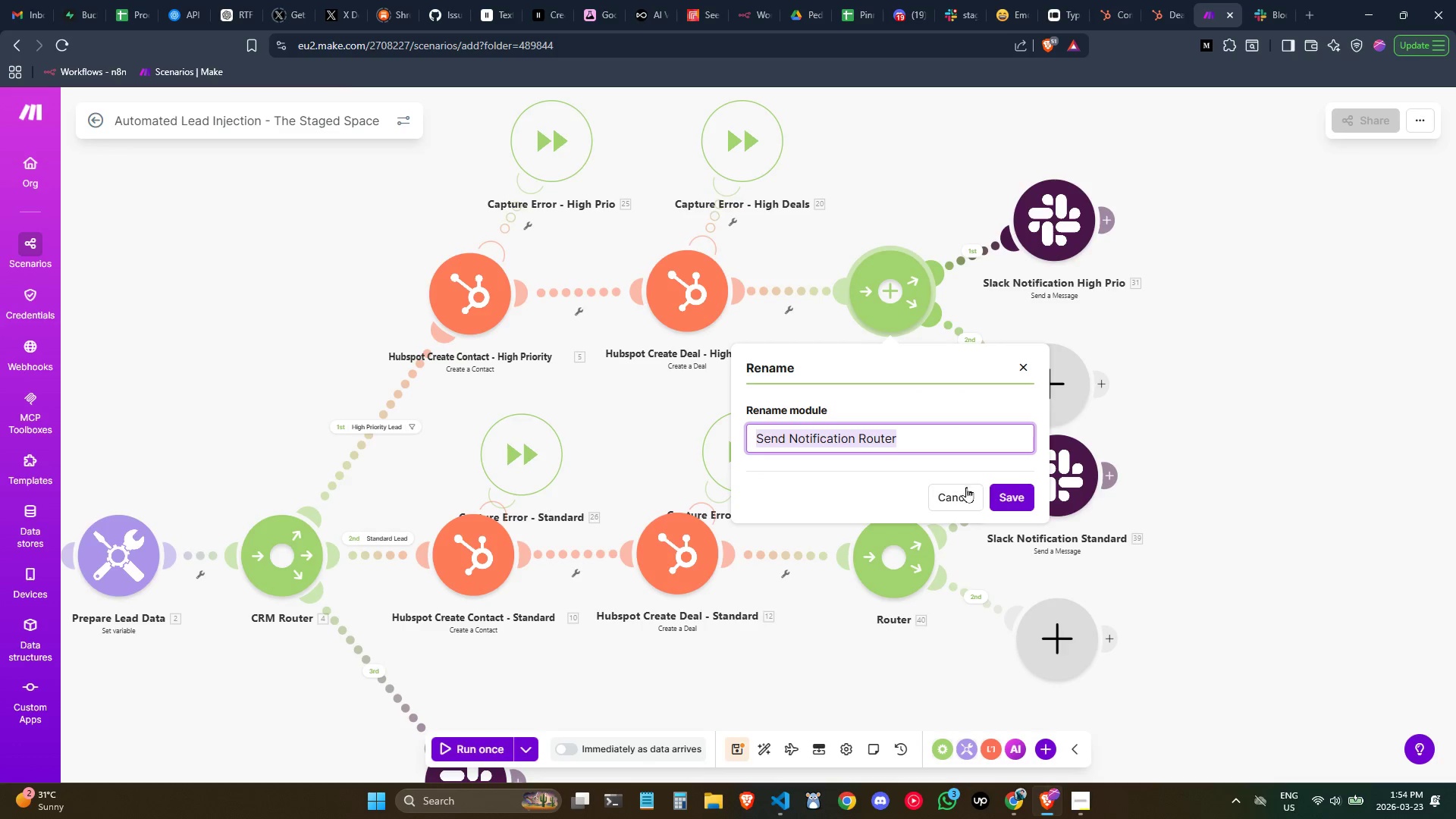 
left_click([956, 502])
 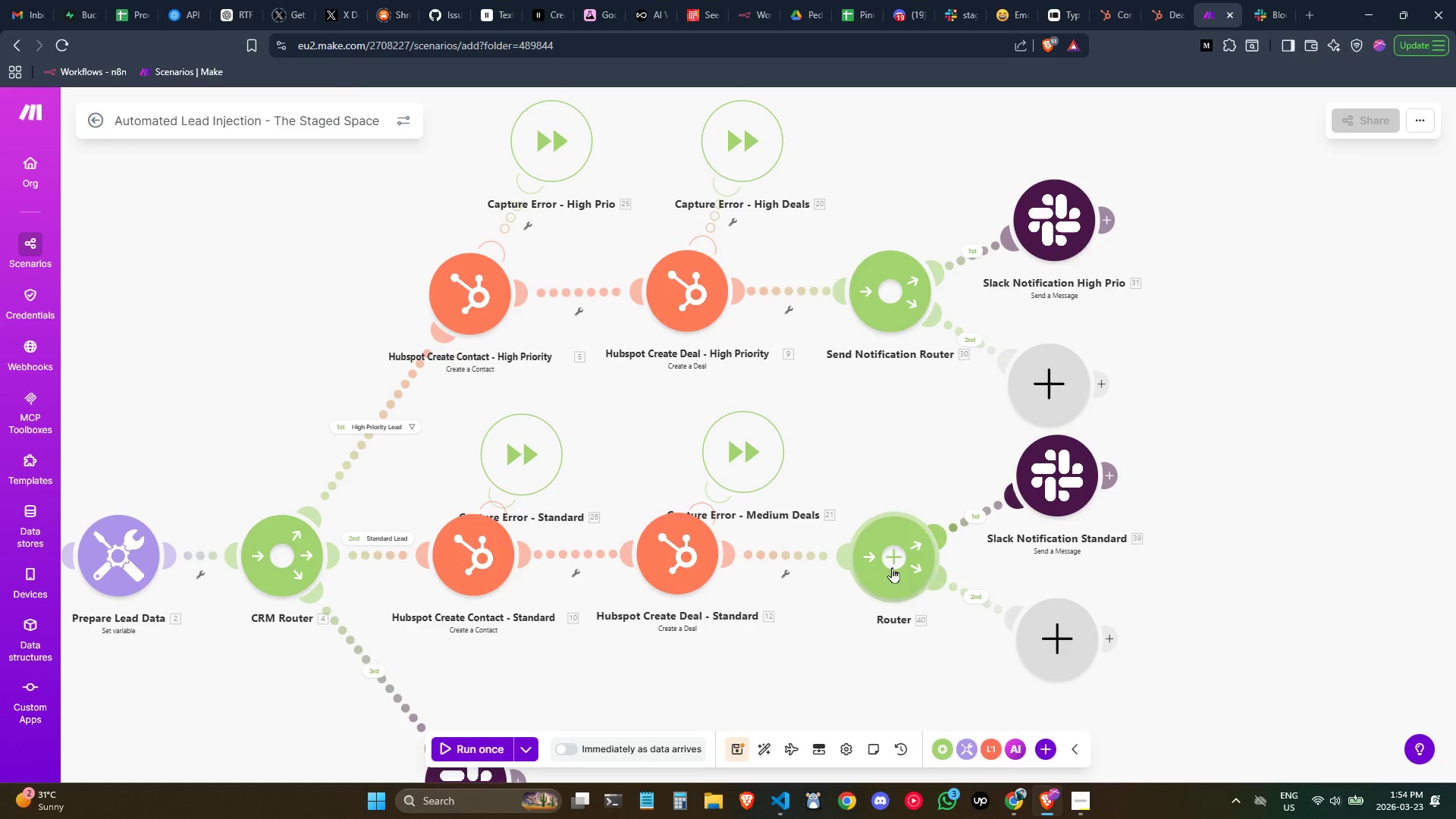 
right_click([886, 567])
 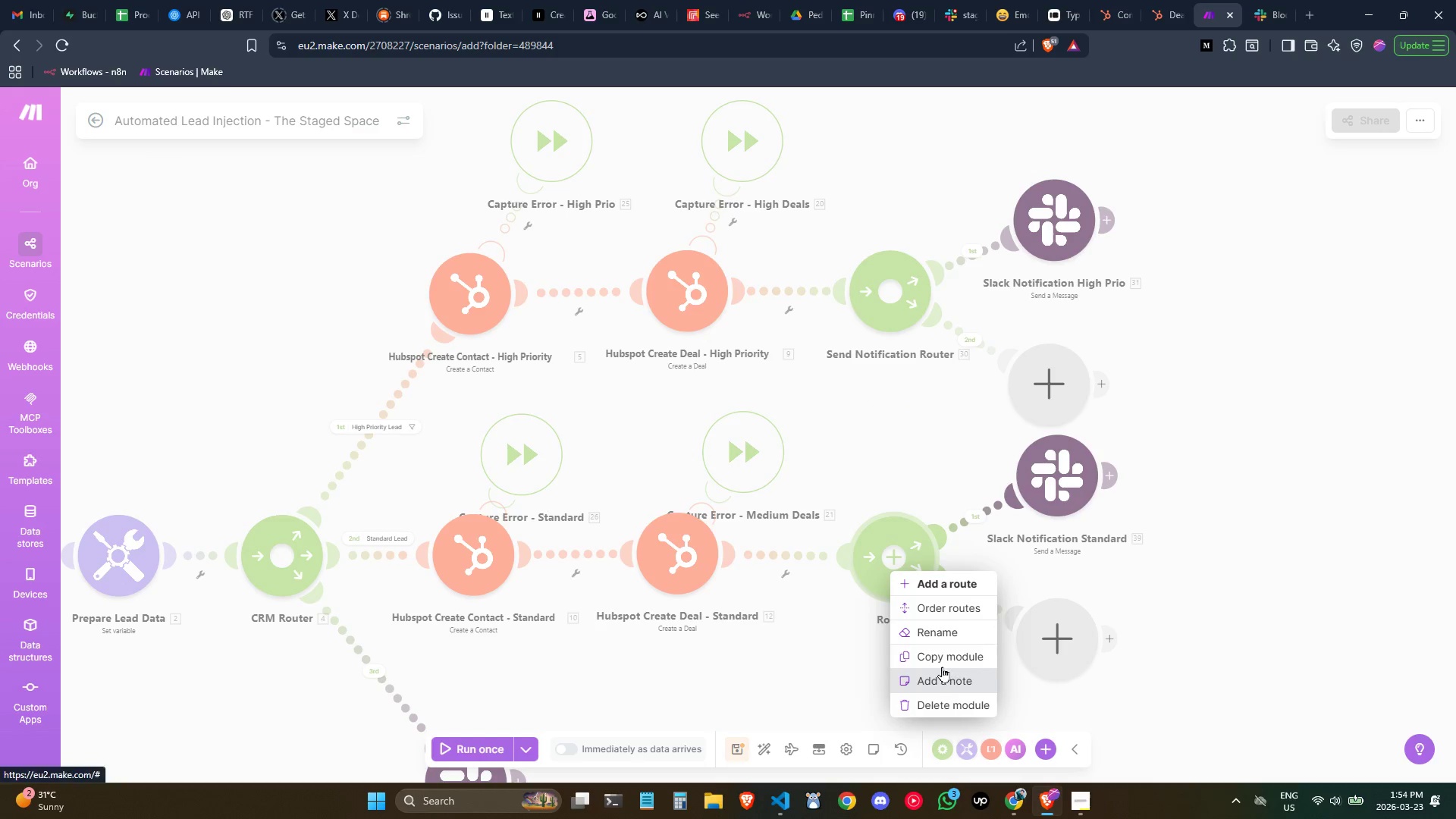 
left_click([936, 637])
 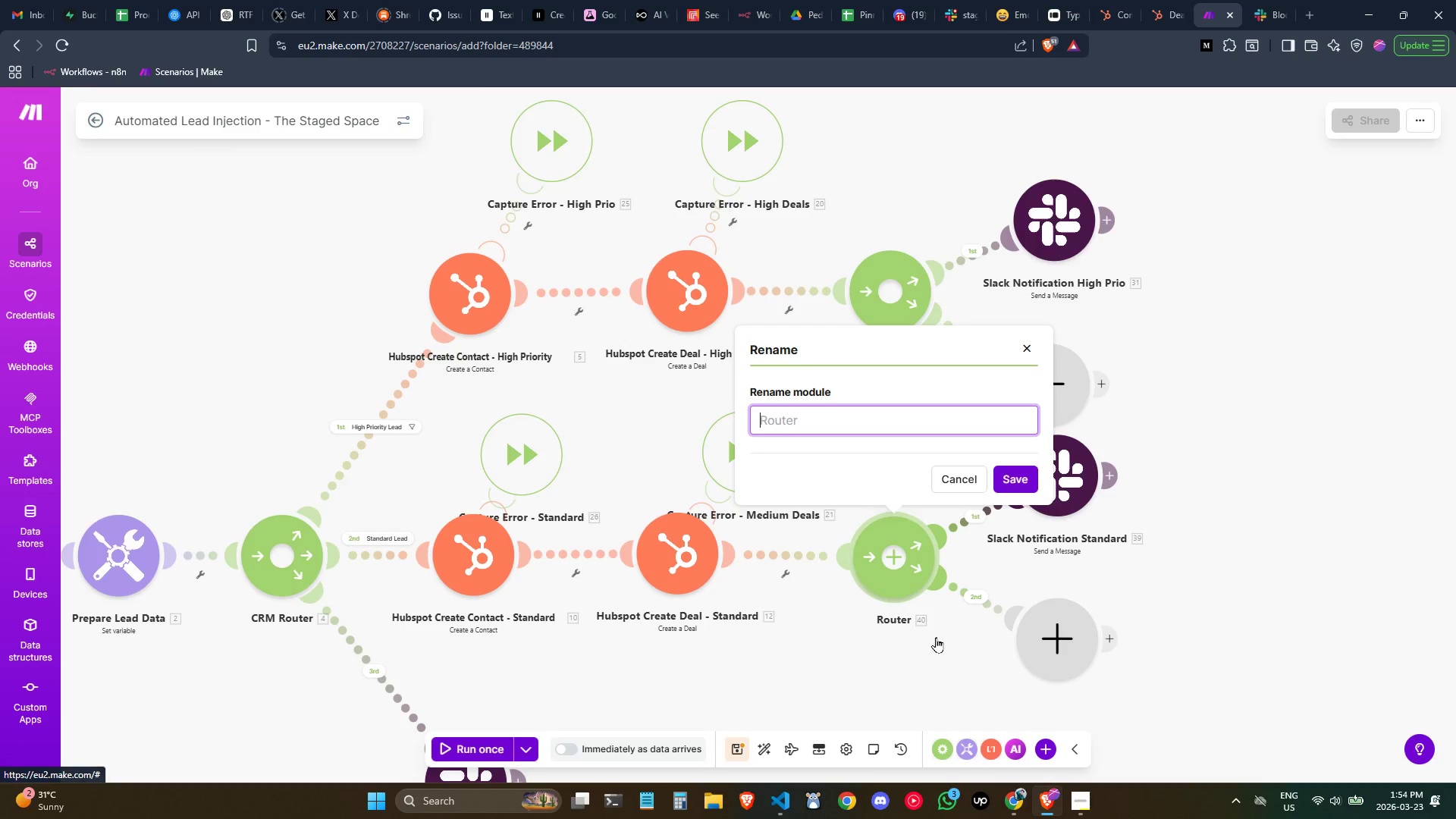 
key(Control+V)
 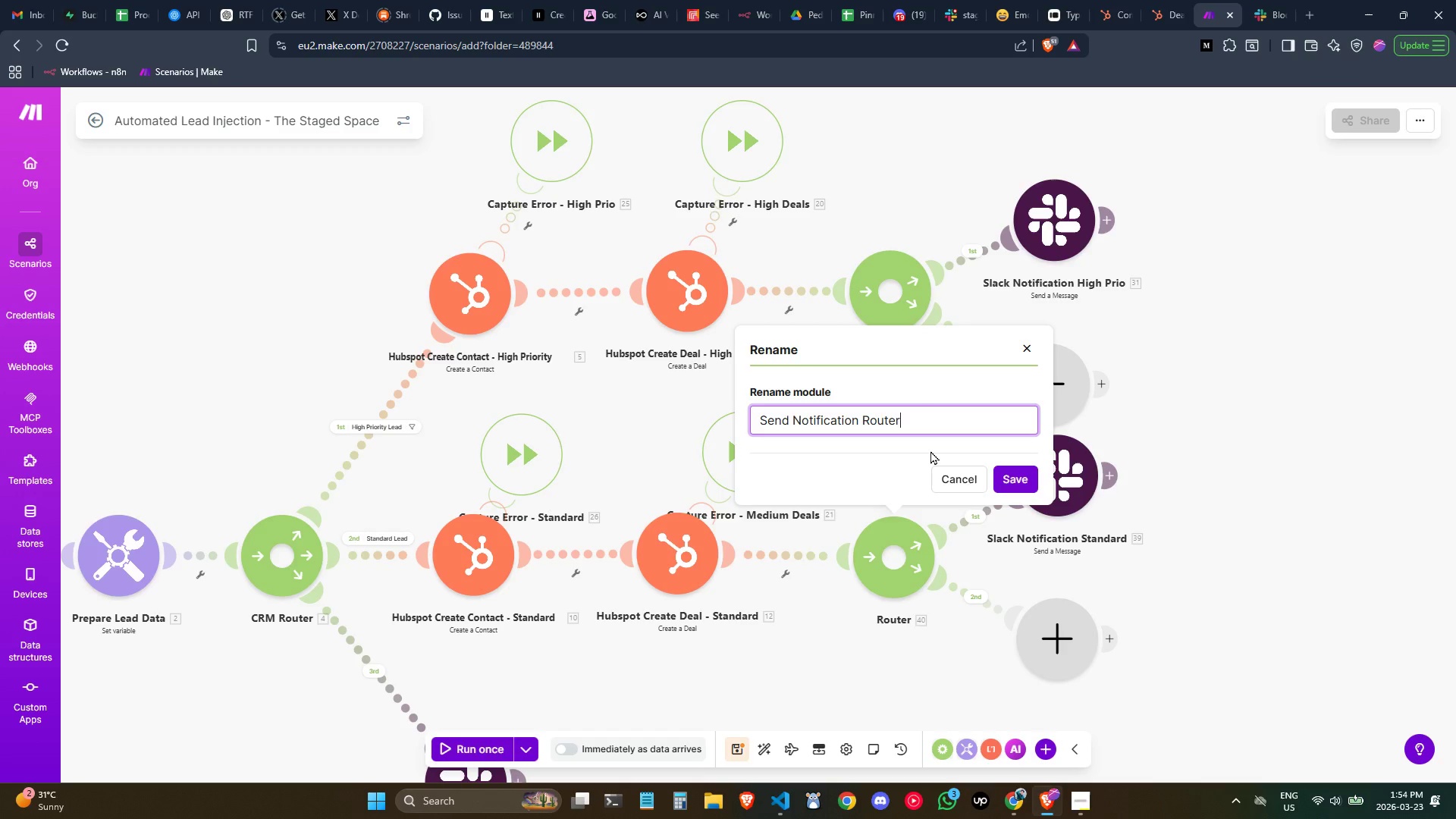 
type( - Standard)
 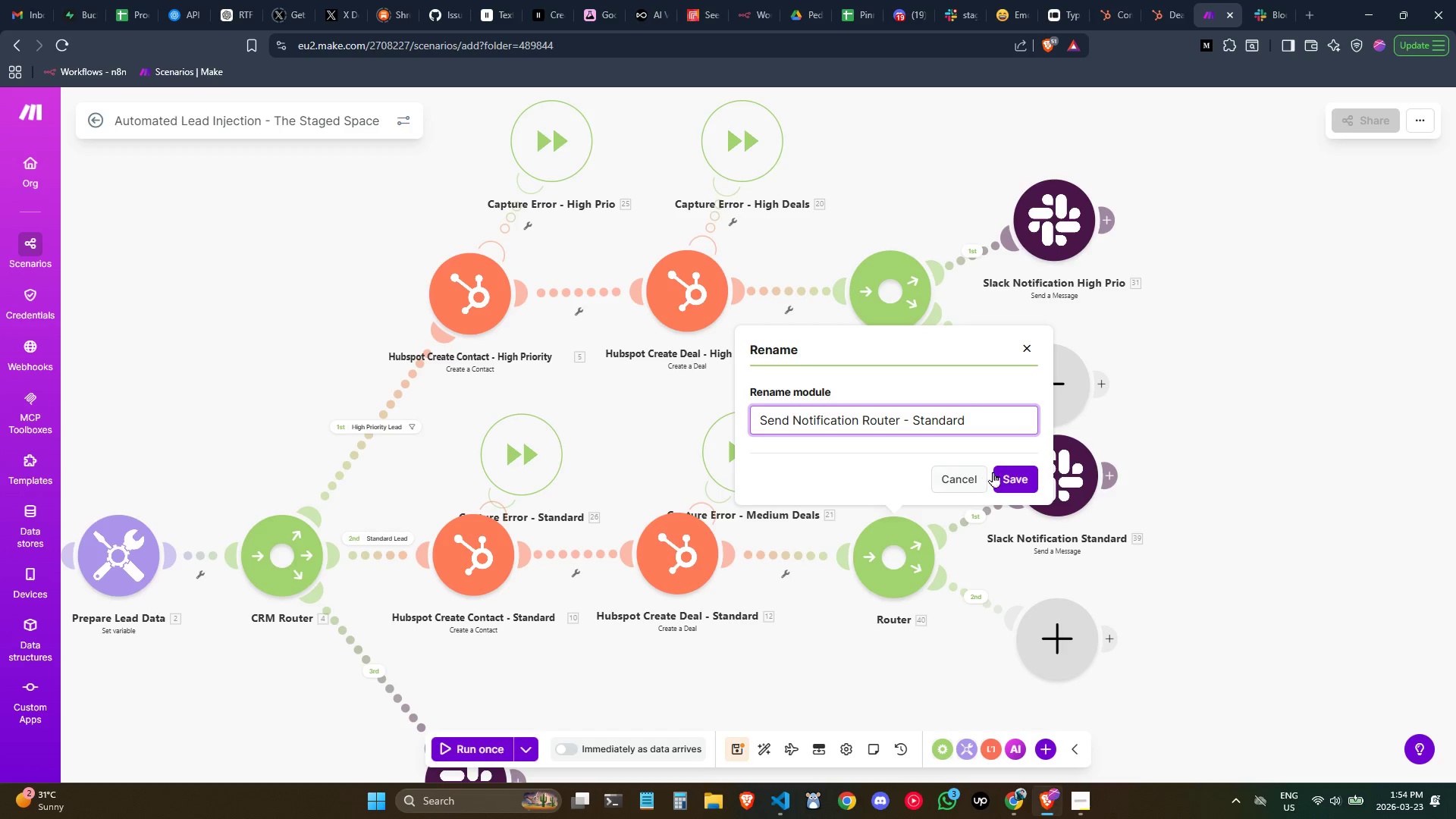 
left_click([999, 475])
 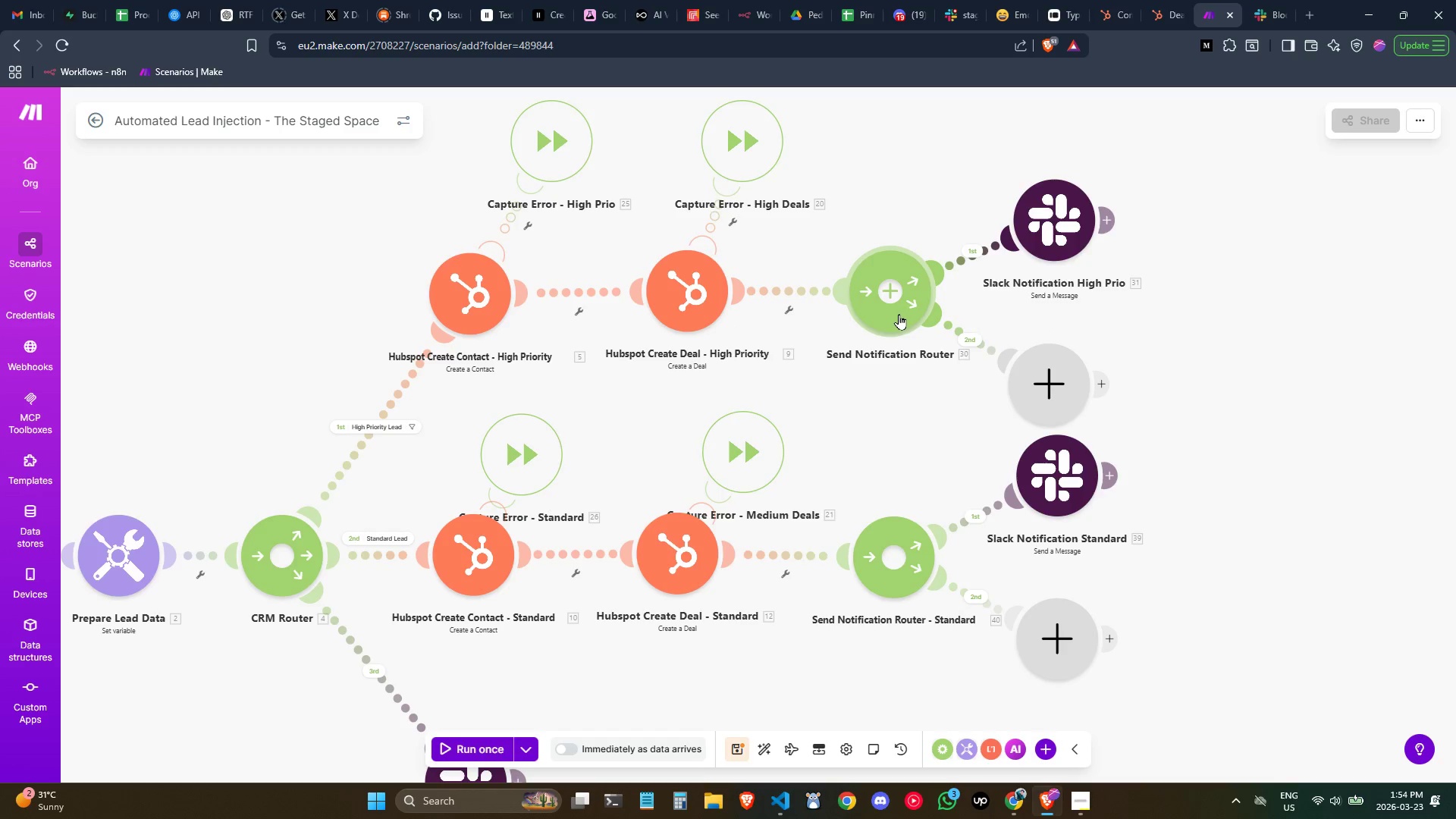 
right_click([899, 314])
 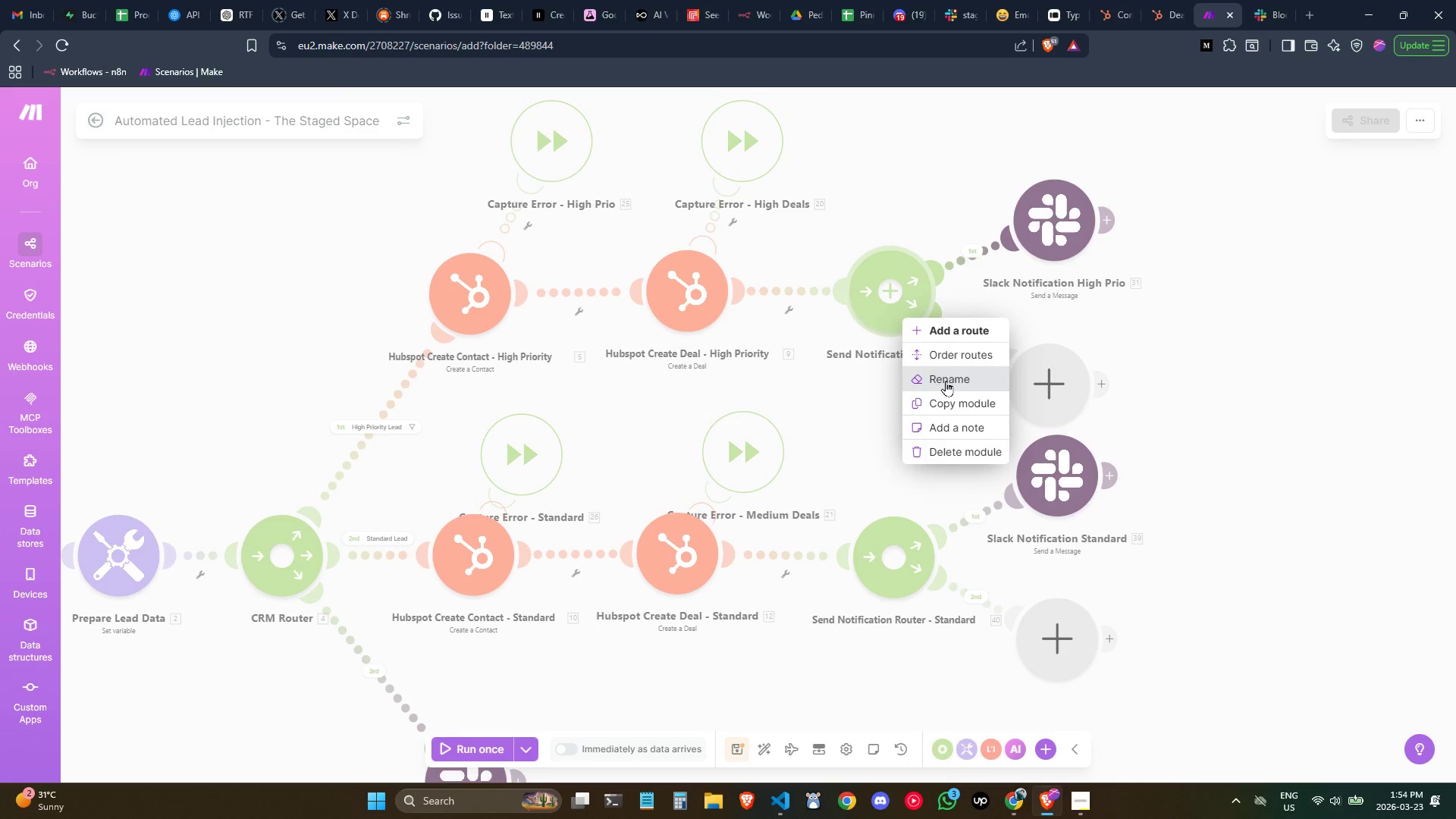 
left_click([946, 381])
 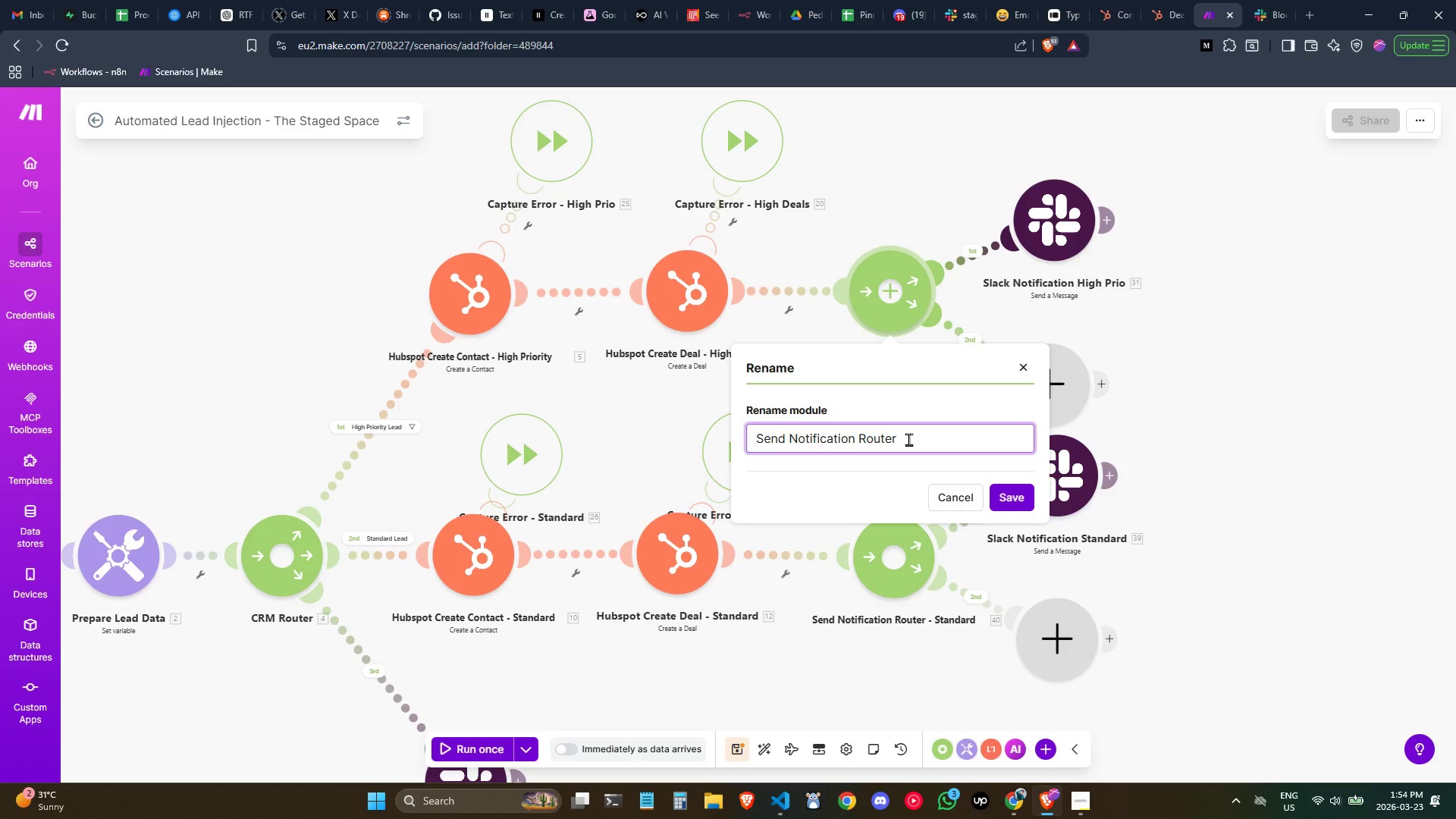 
type( - High Prio)
 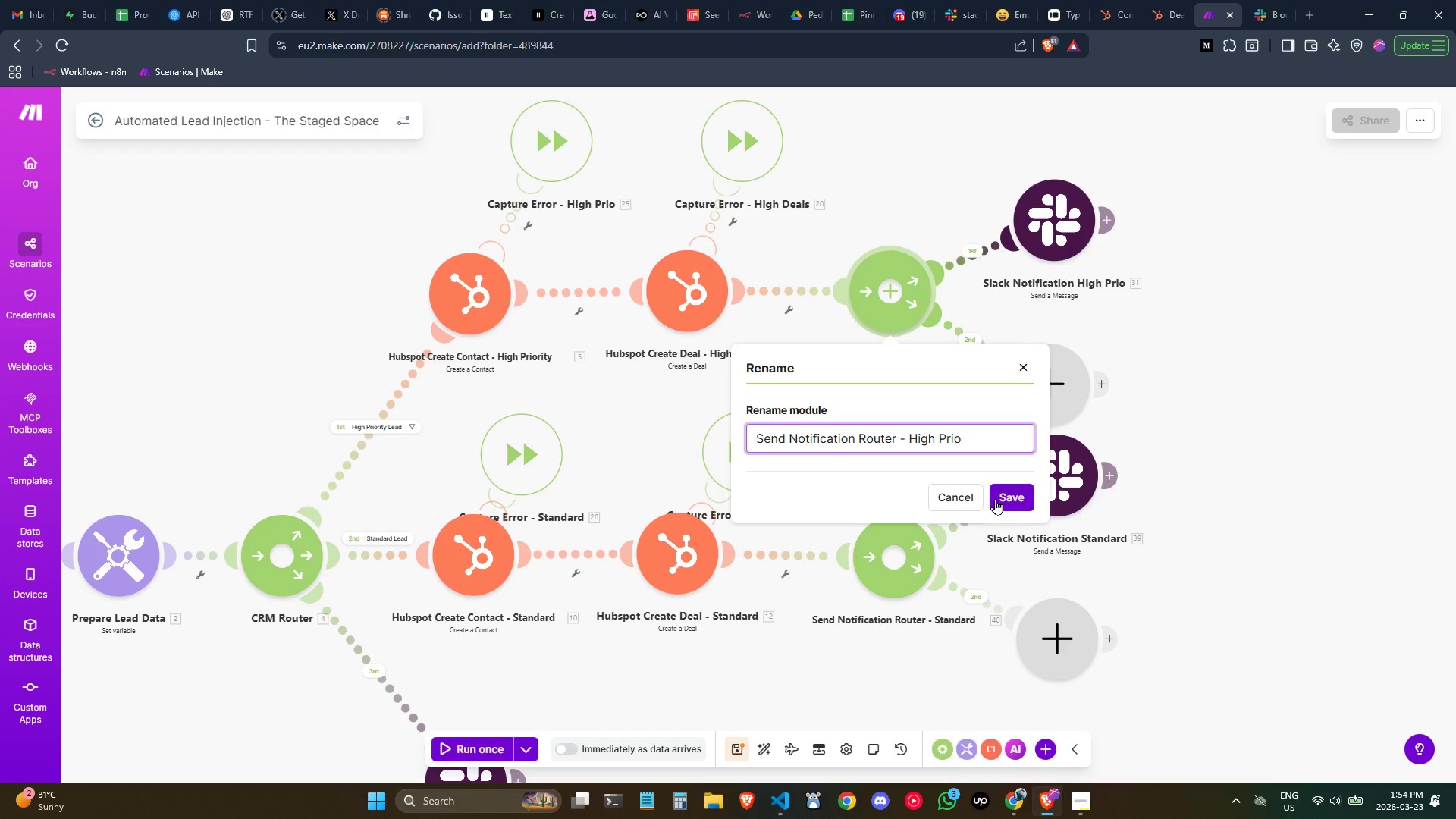 
left_click([996, 499])
 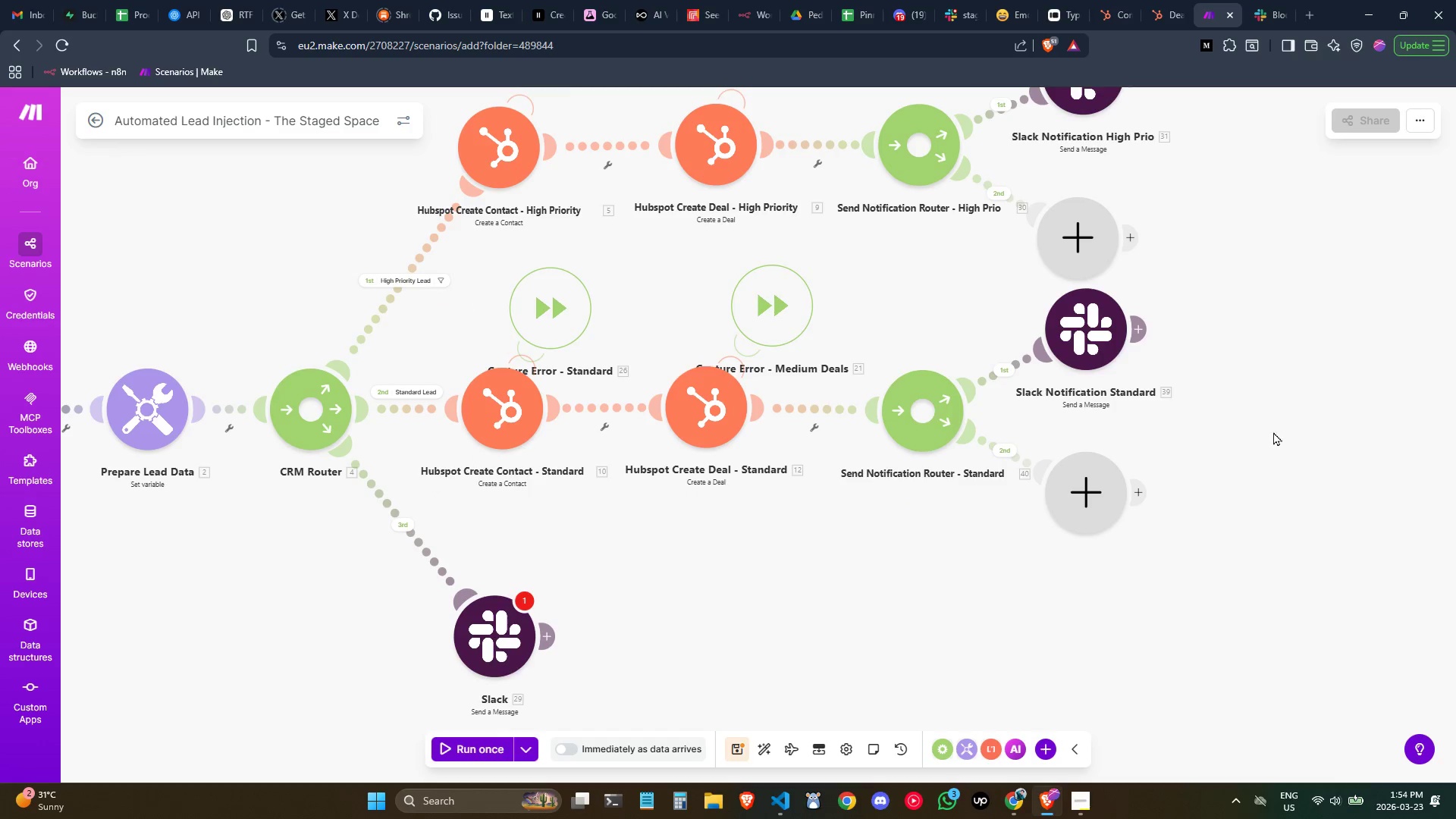 
left_click_drag(start_coordinate=[518, 648], to_coordinate=[516, 637])
 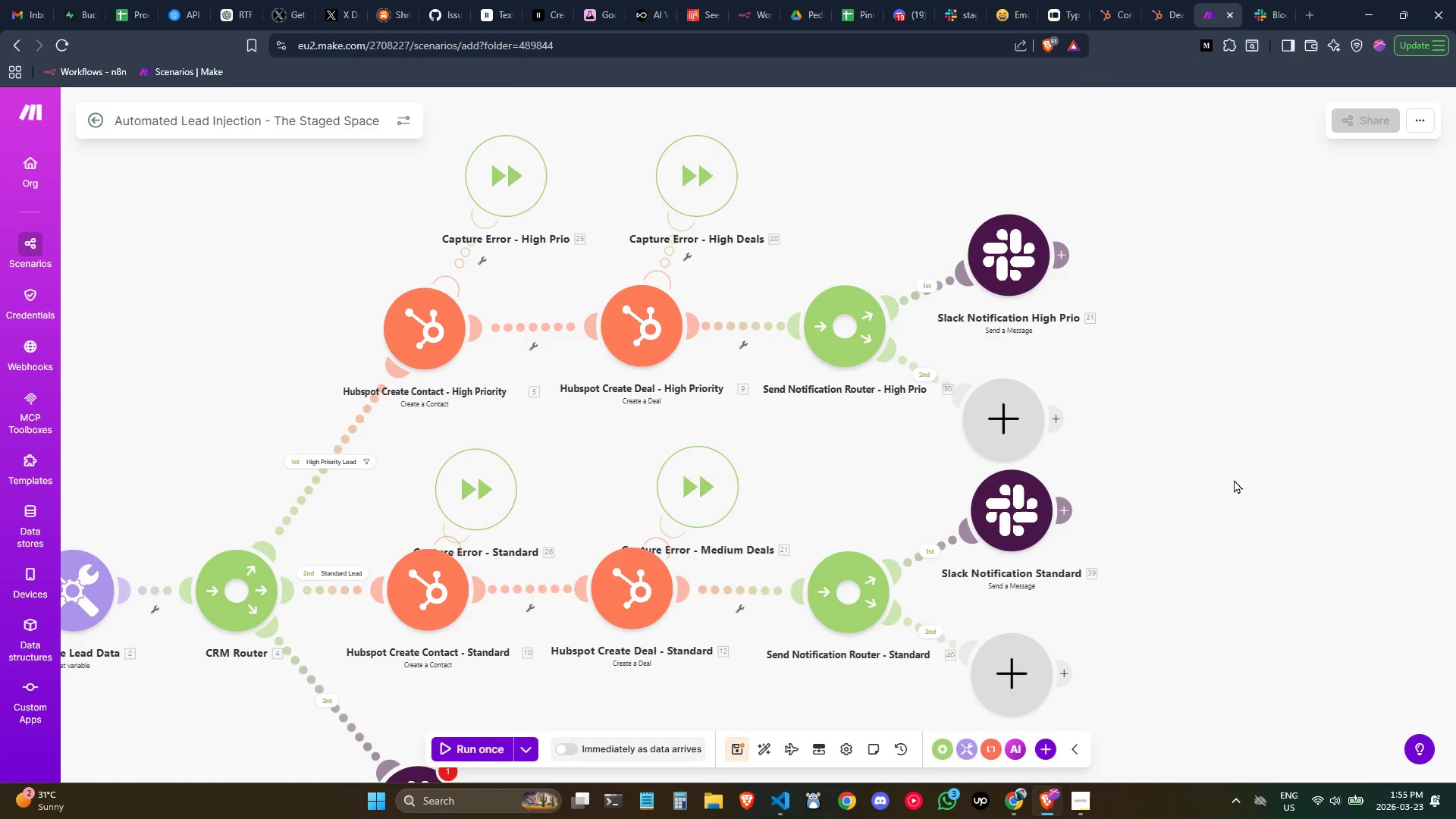 
left_click_drag(start_coordinate=[1004, 405], to_coordinate=[1008, 380])
 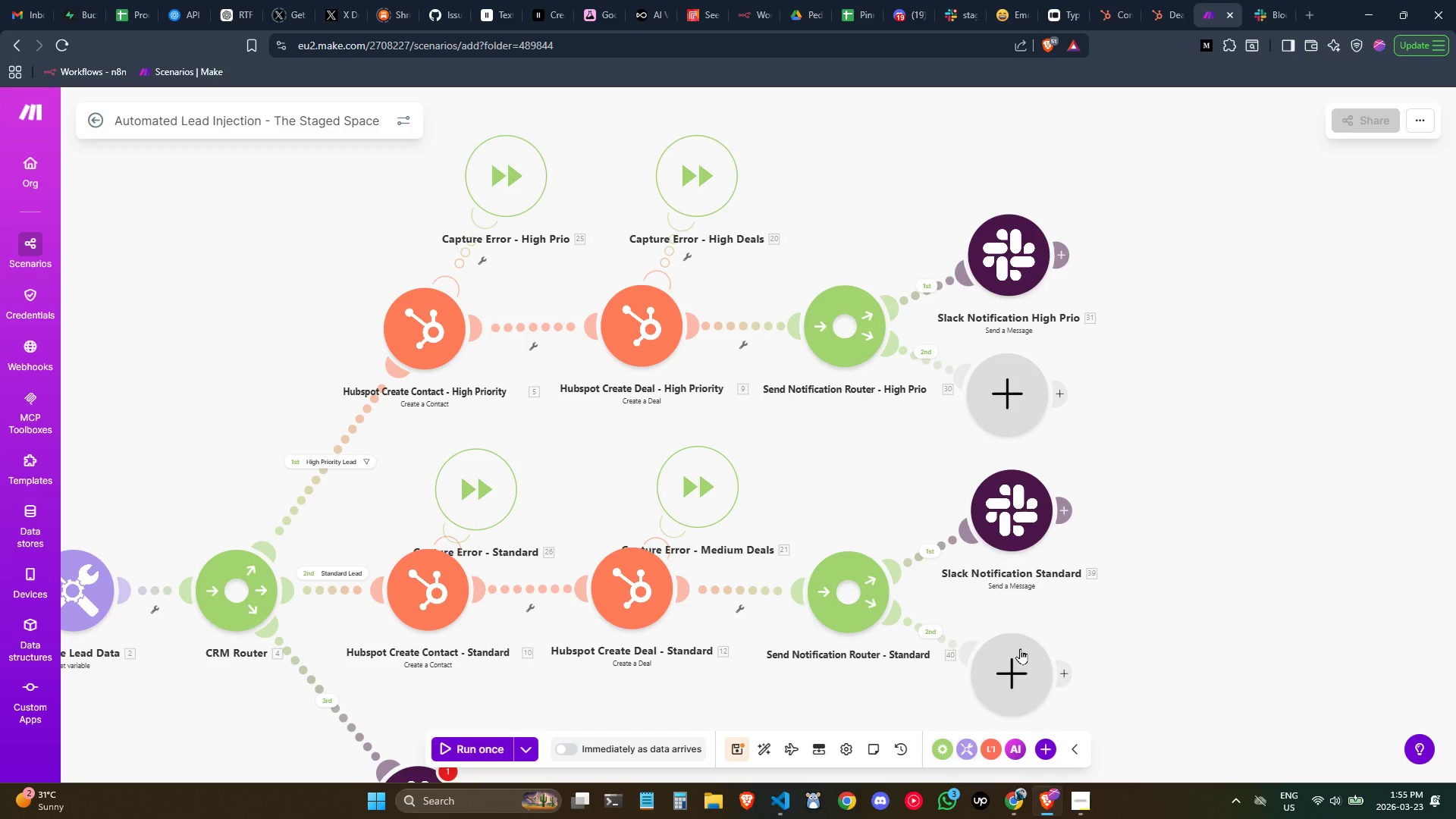 
left_click_drag(start_coordinate=[1021, 652], to_coordinate=[1019, 635])
 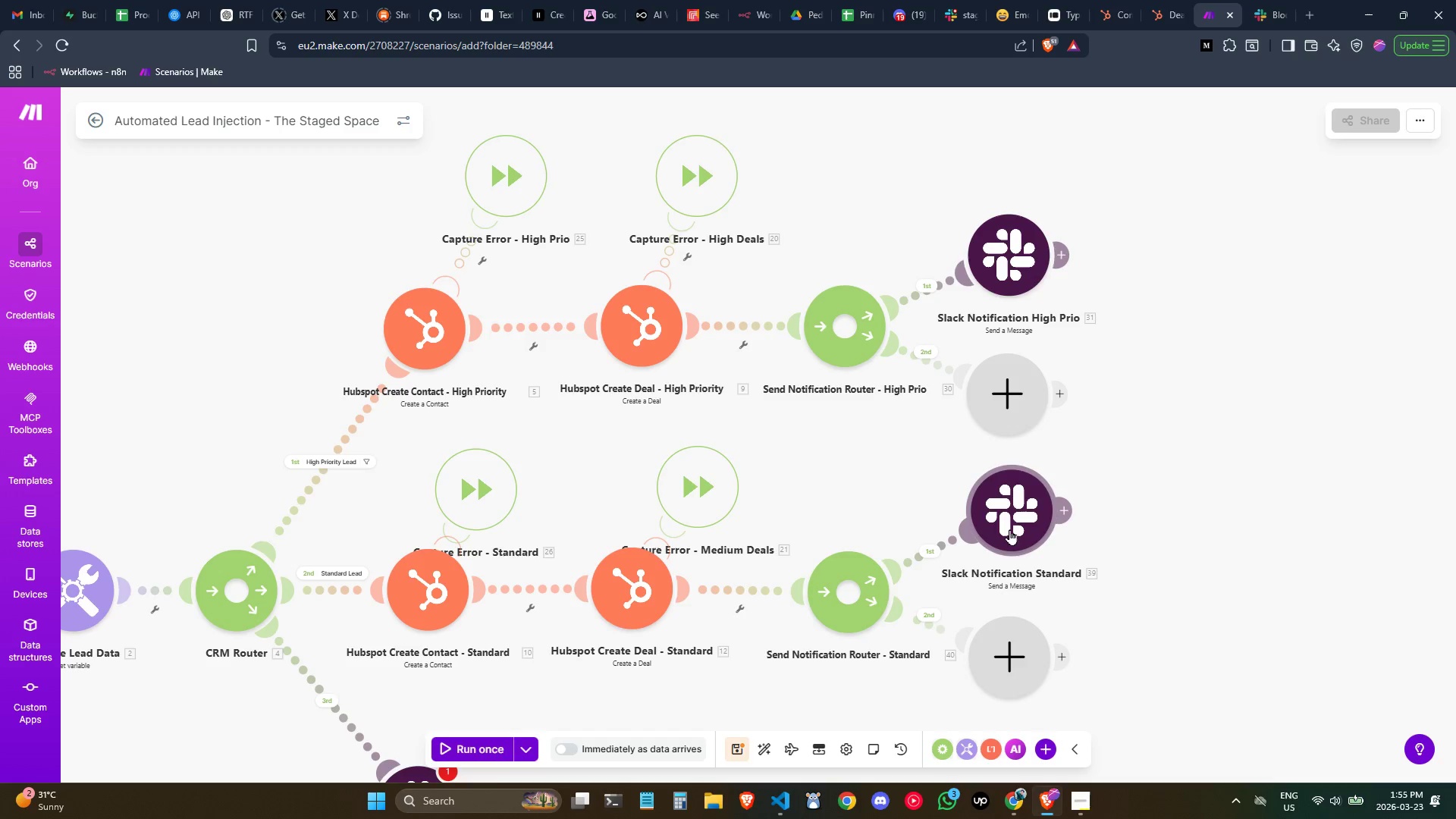 
left_click_drag(start_coordinate=[1010, 525], to_coordinate=[1006, 543])
 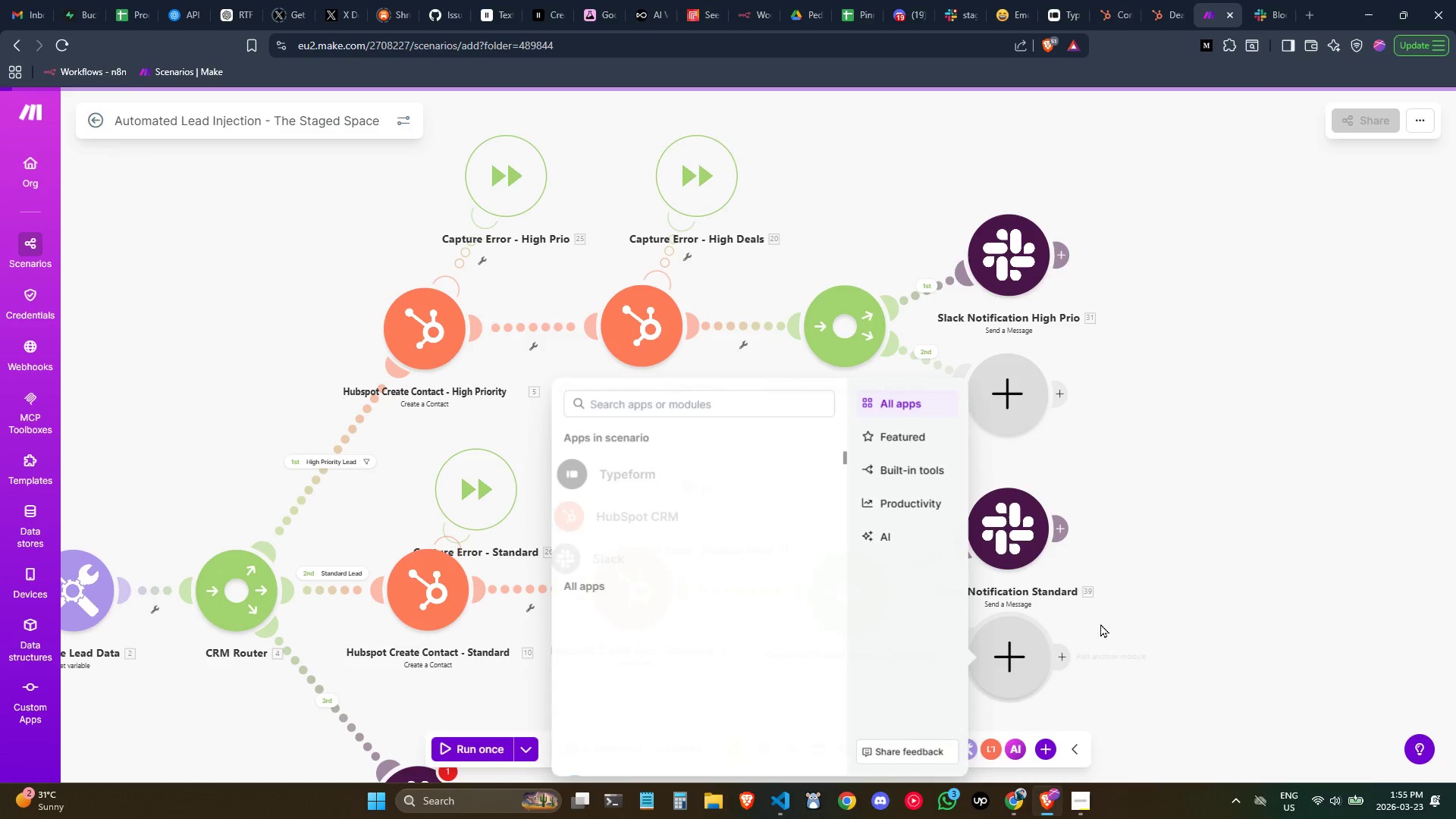 
left_click([1159, 612])
 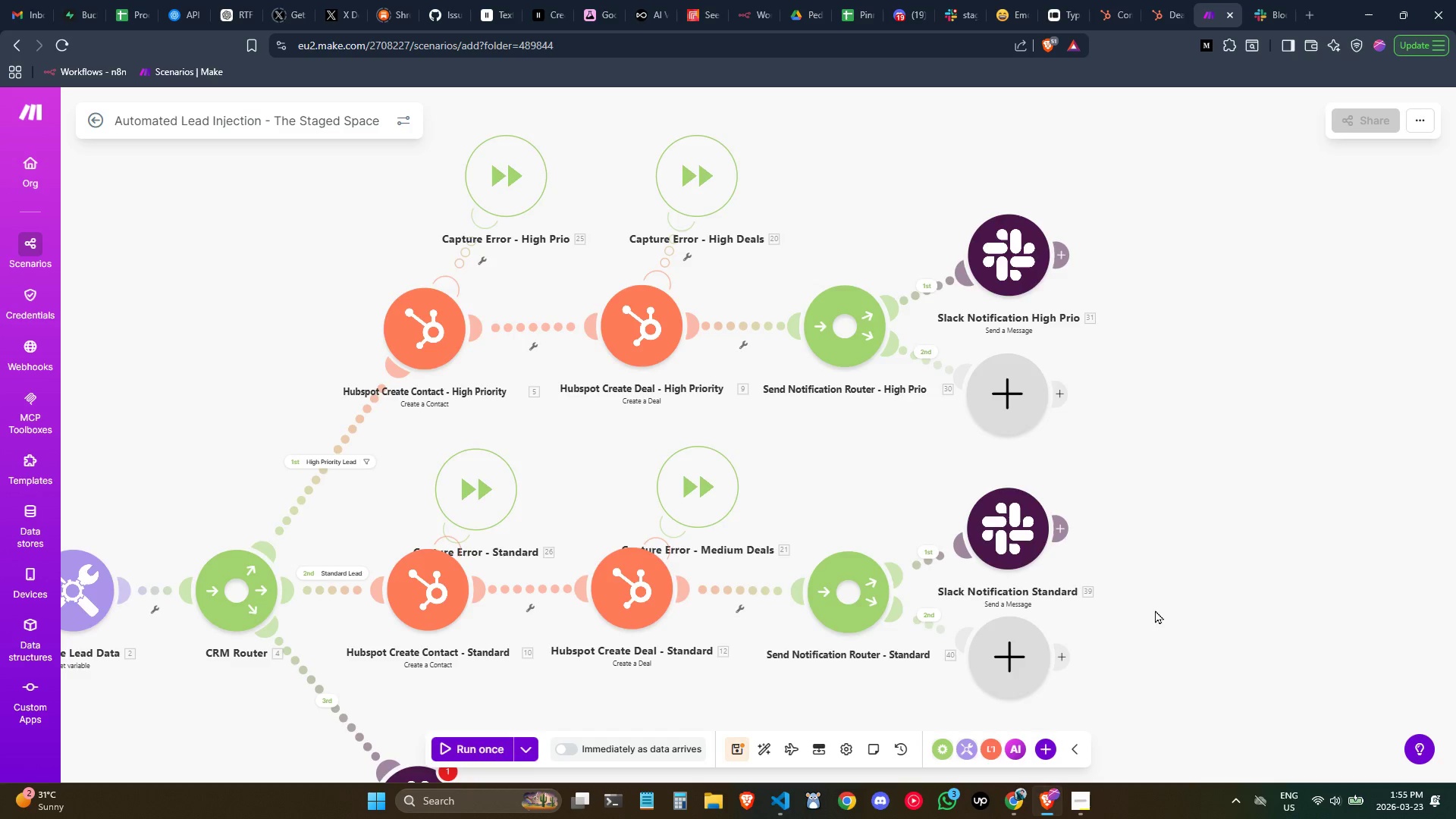 
scroll: coordinate [1153, 610], scroll_direction: down, amount: 1.0
 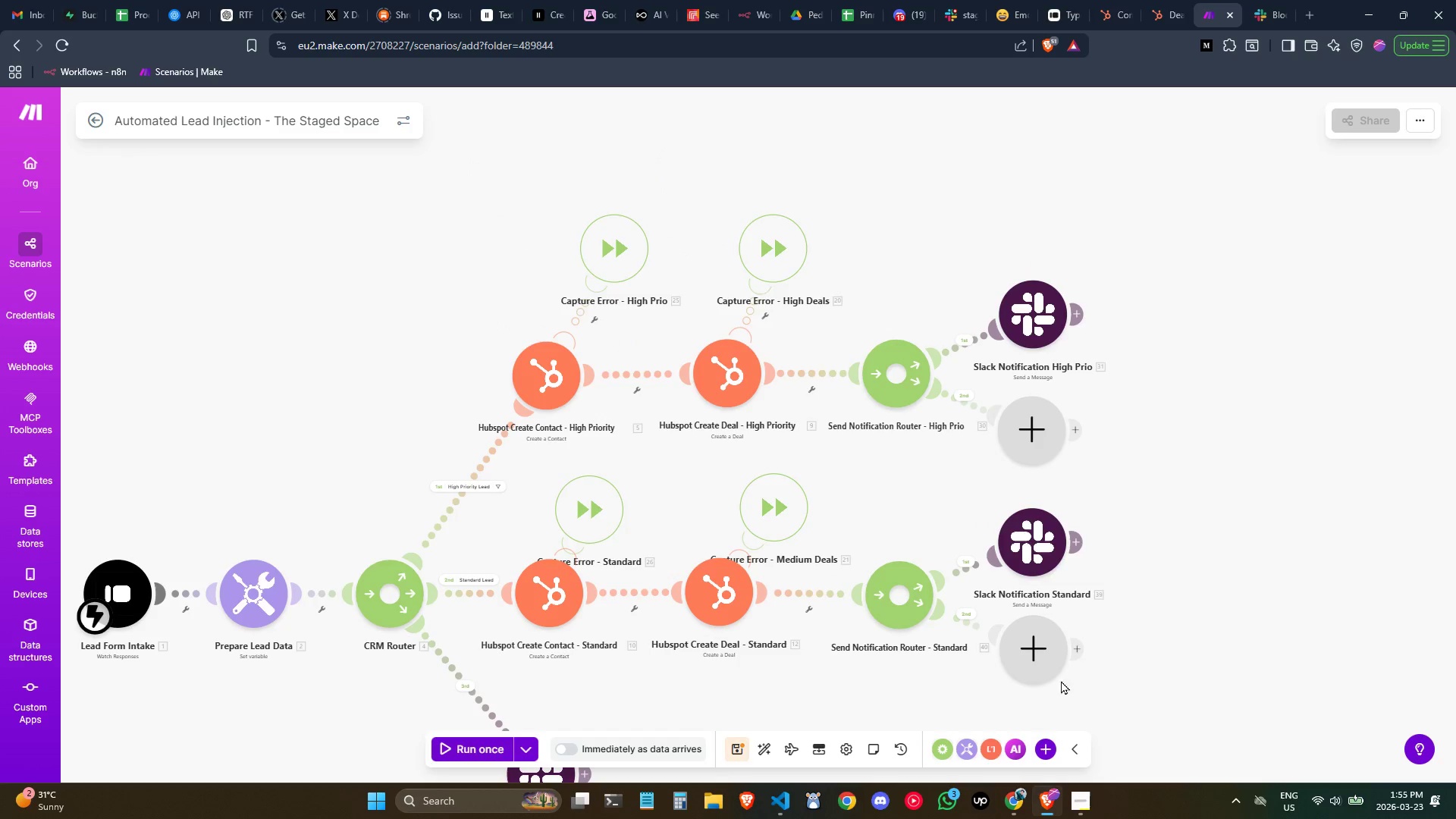 
left_click_drag(start_coordinate=[1037, 662], to_coordinate=[1037, 668])
 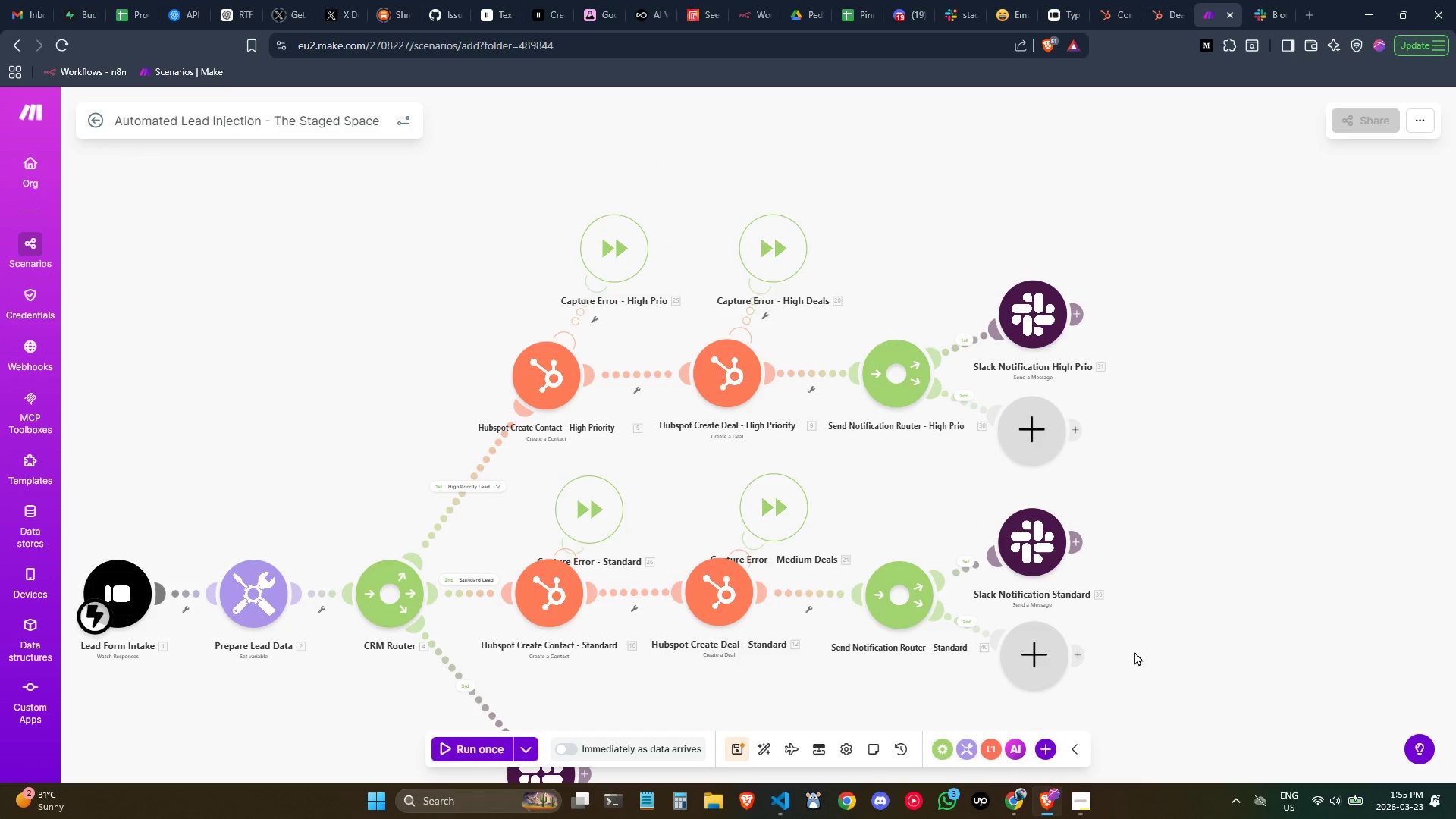 
mouse_move([1156, 471])
 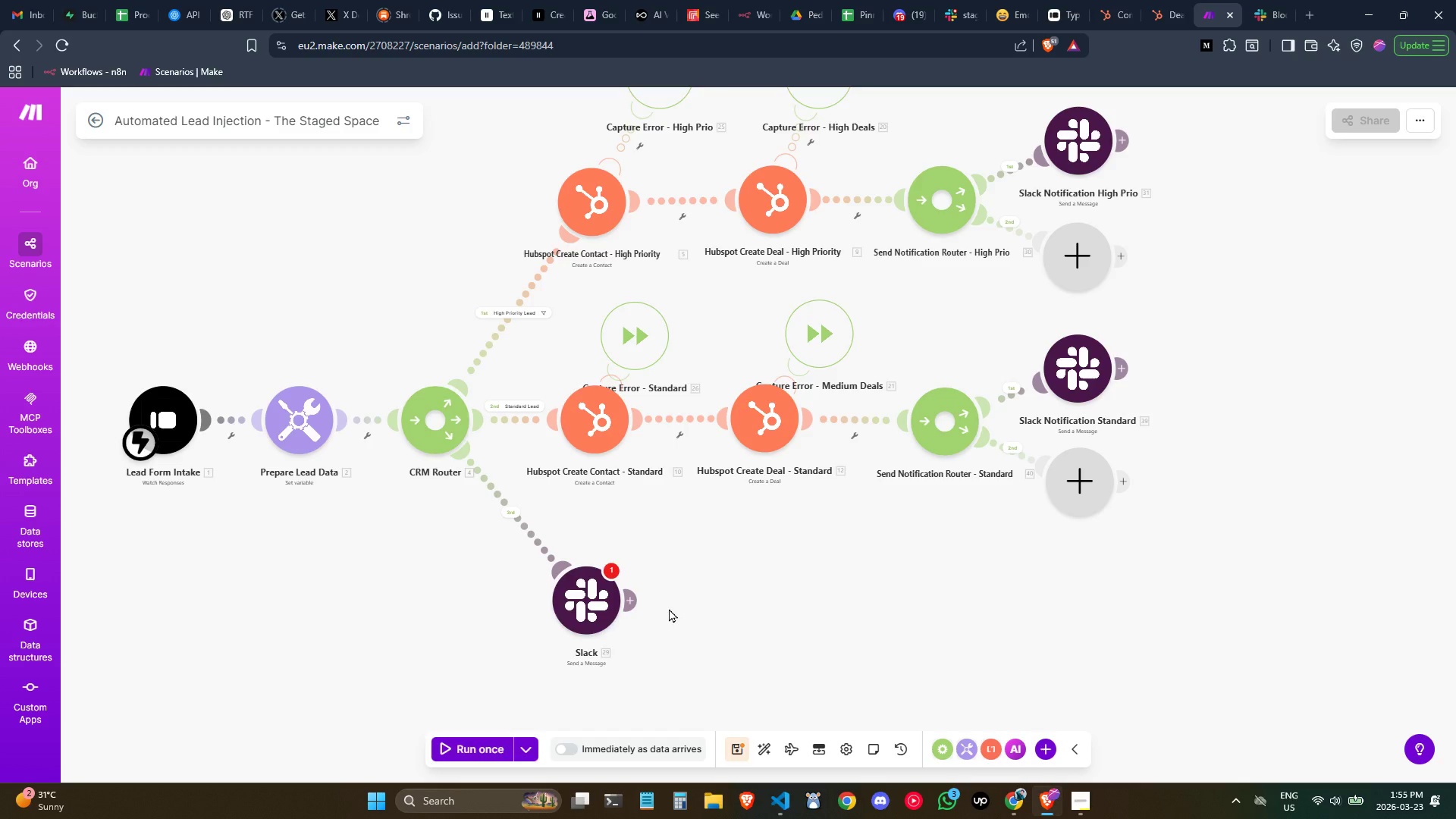 
wait(7.8)
 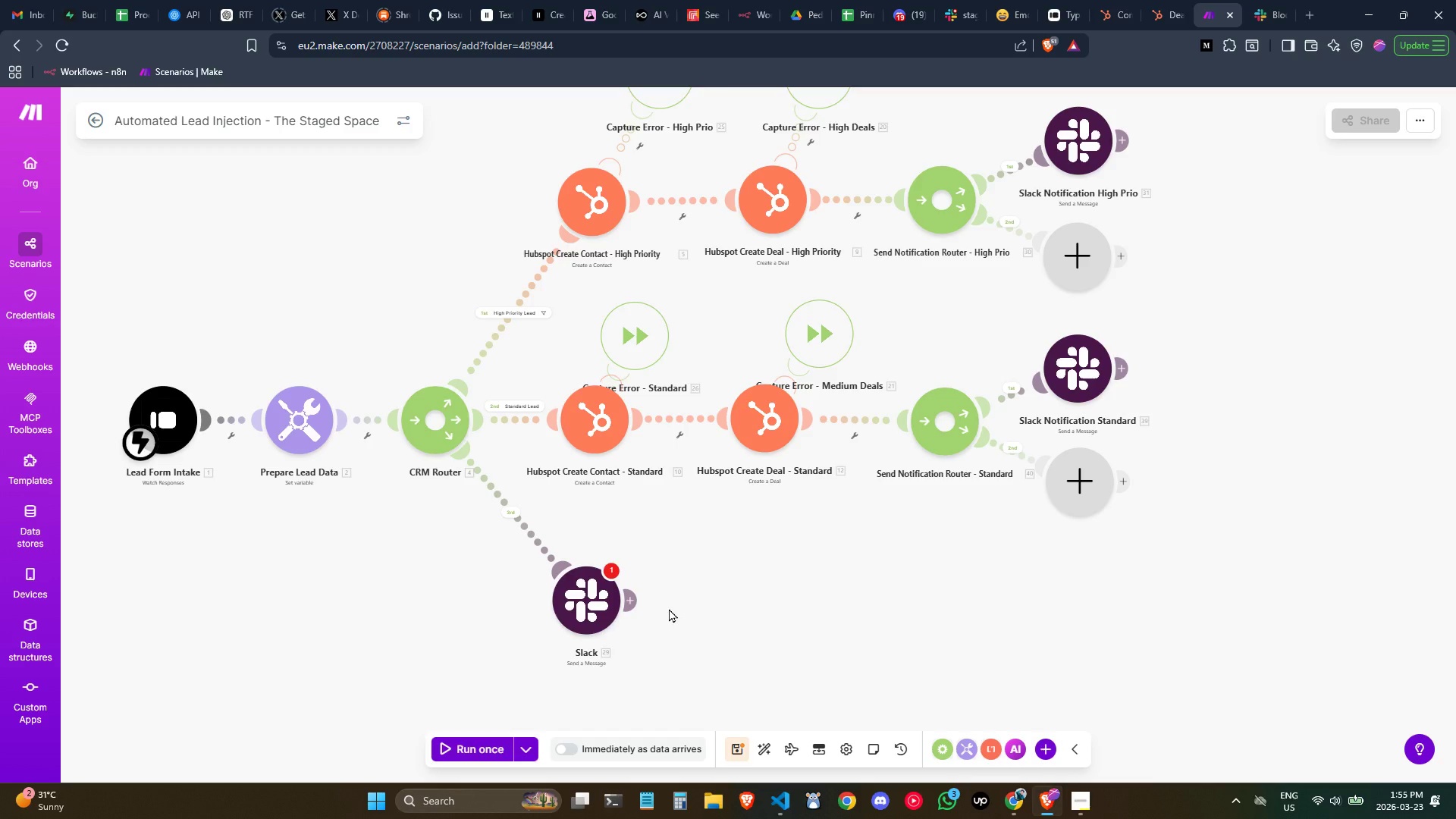 
double_click([585, 606])
 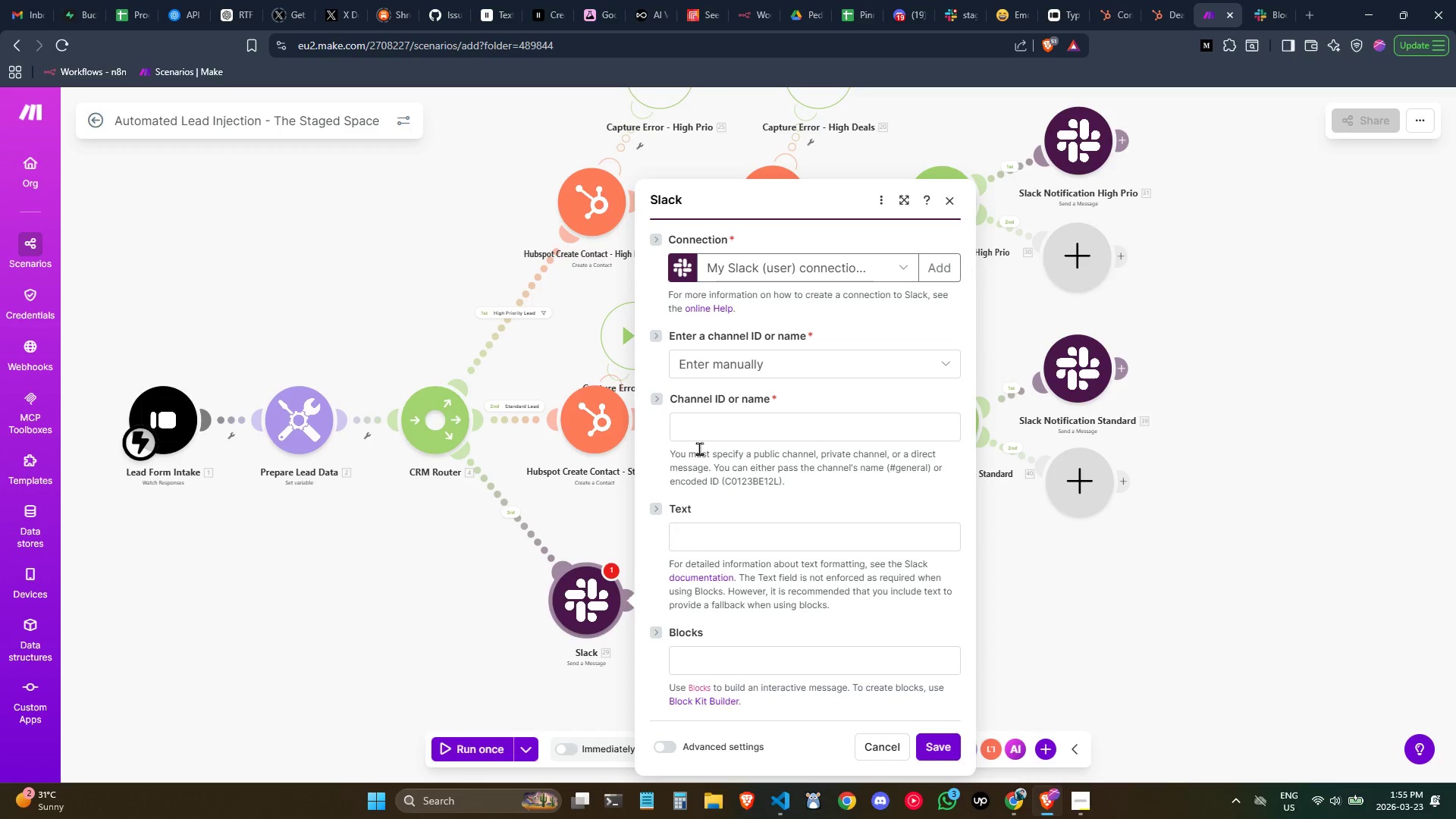 
left_click([720, 428])
 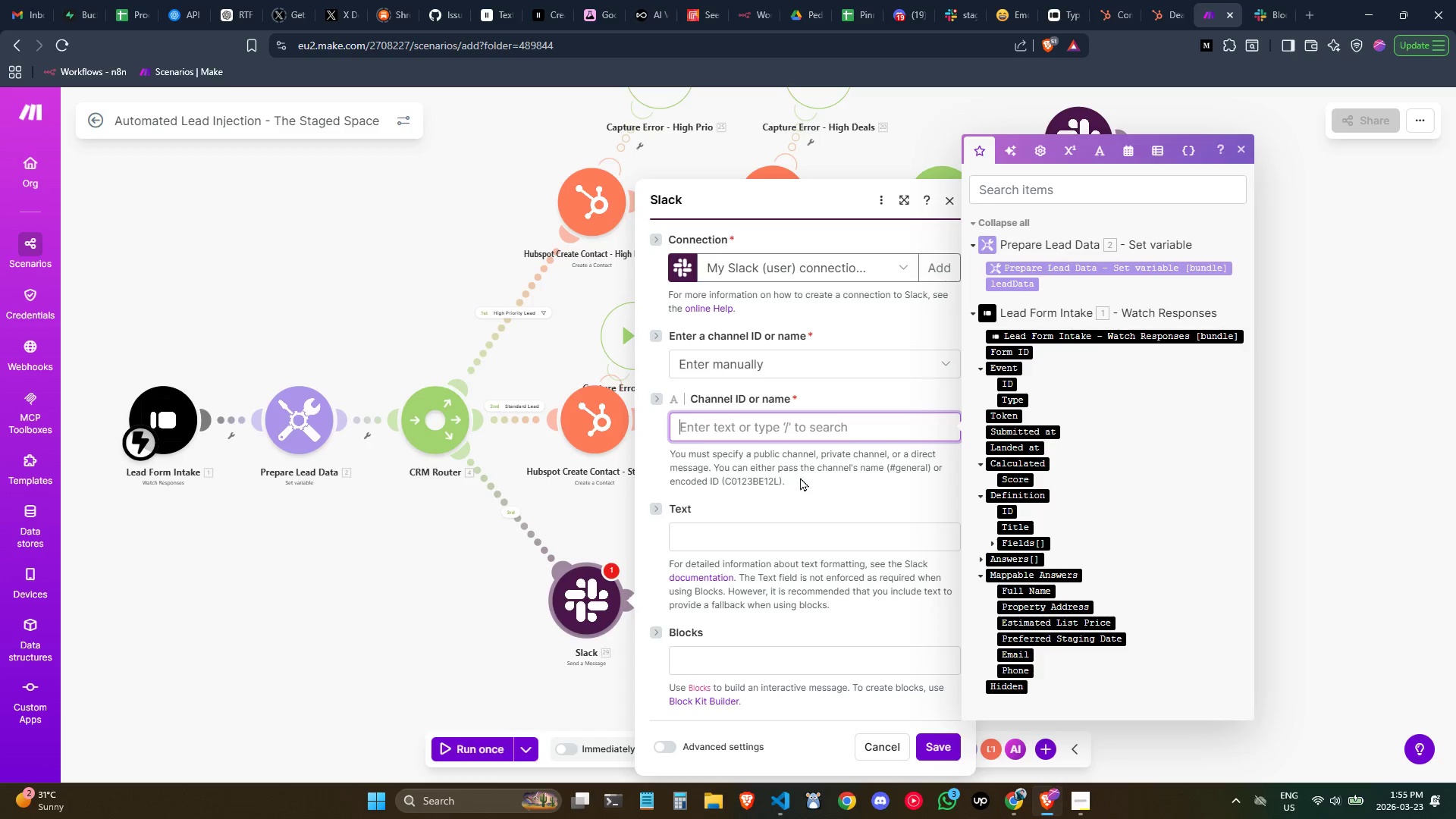 
left_click([793, 368])
 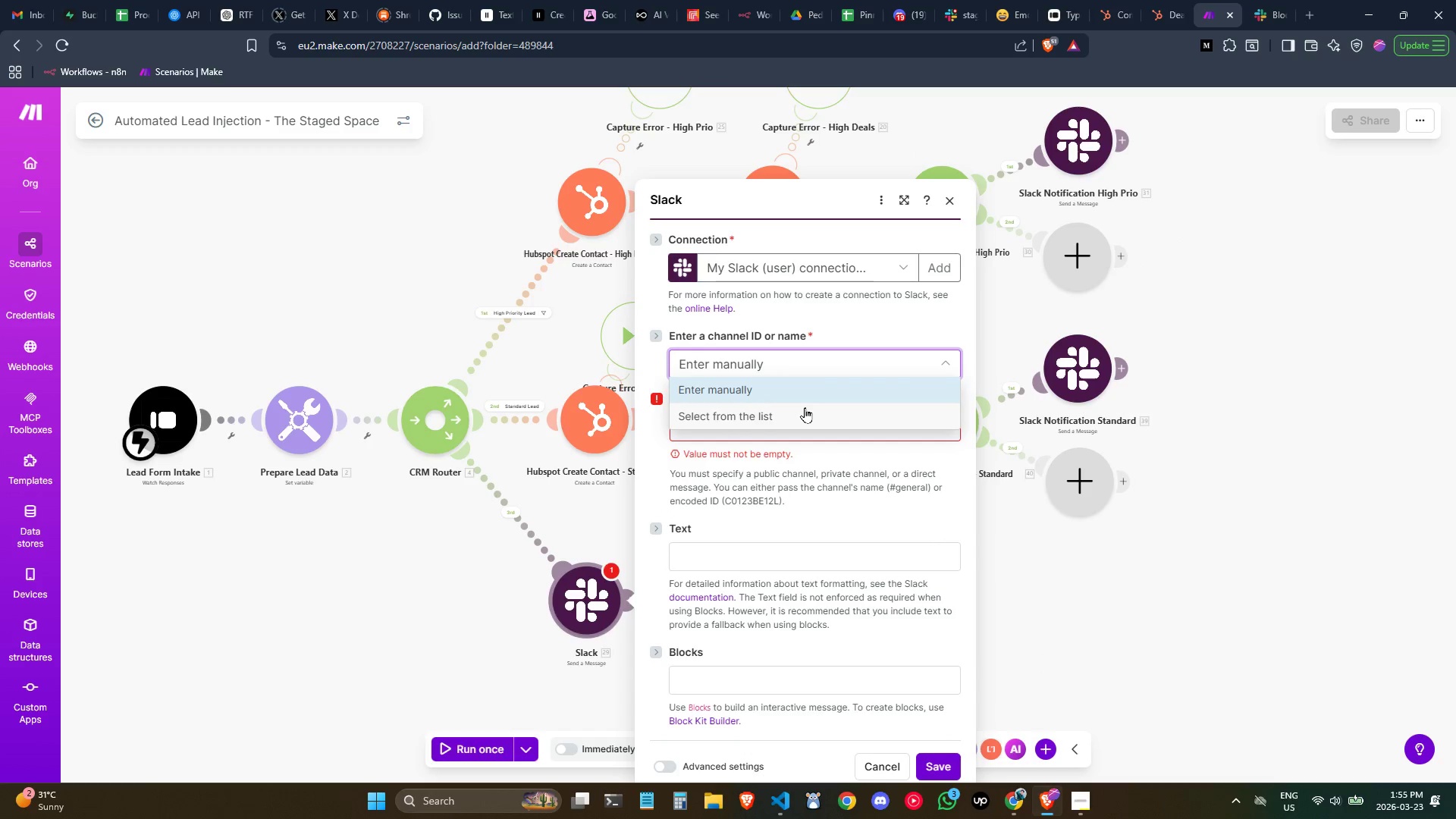 
left_click([805, 407])
 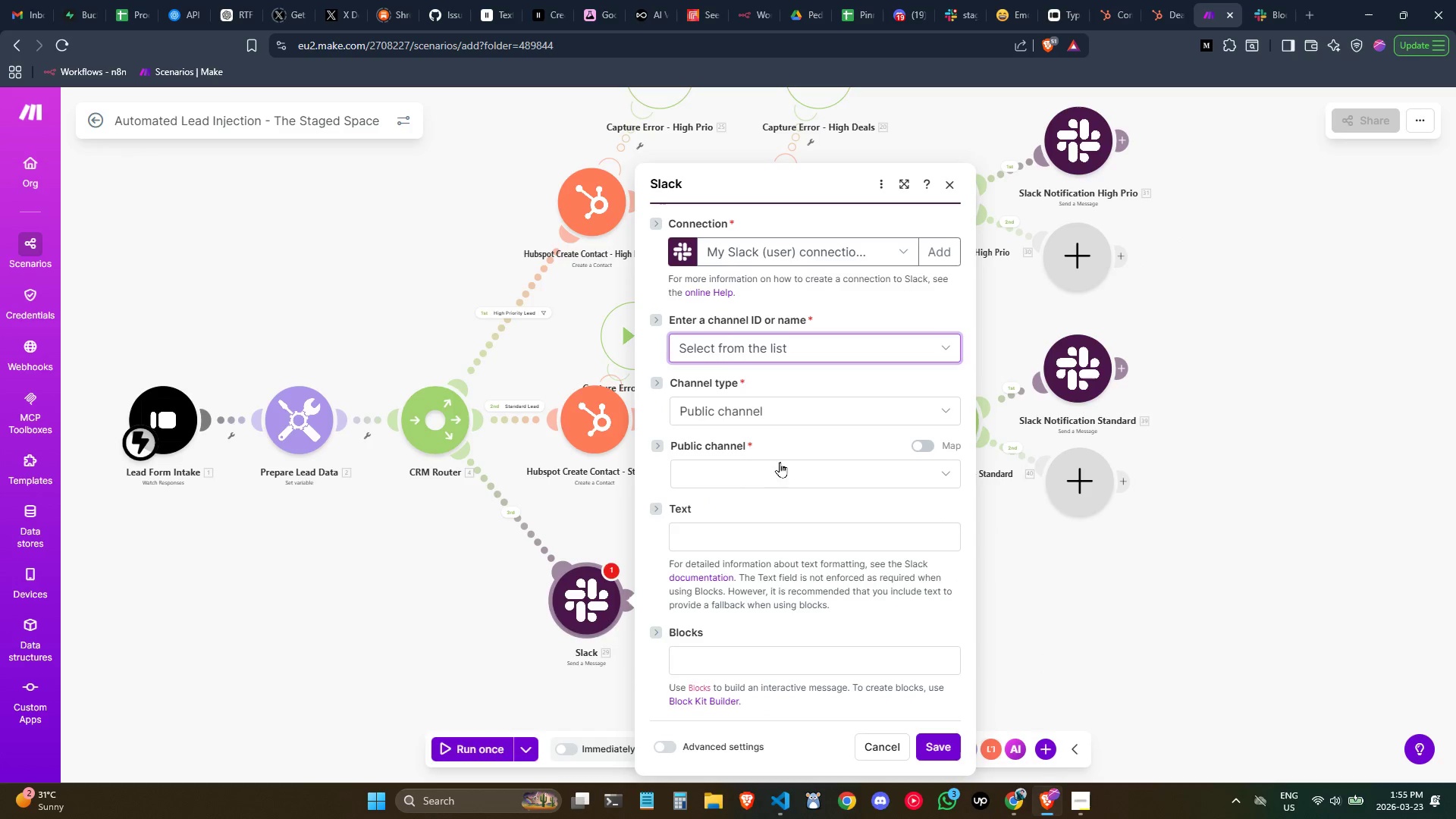 
left_click([777, 472])
 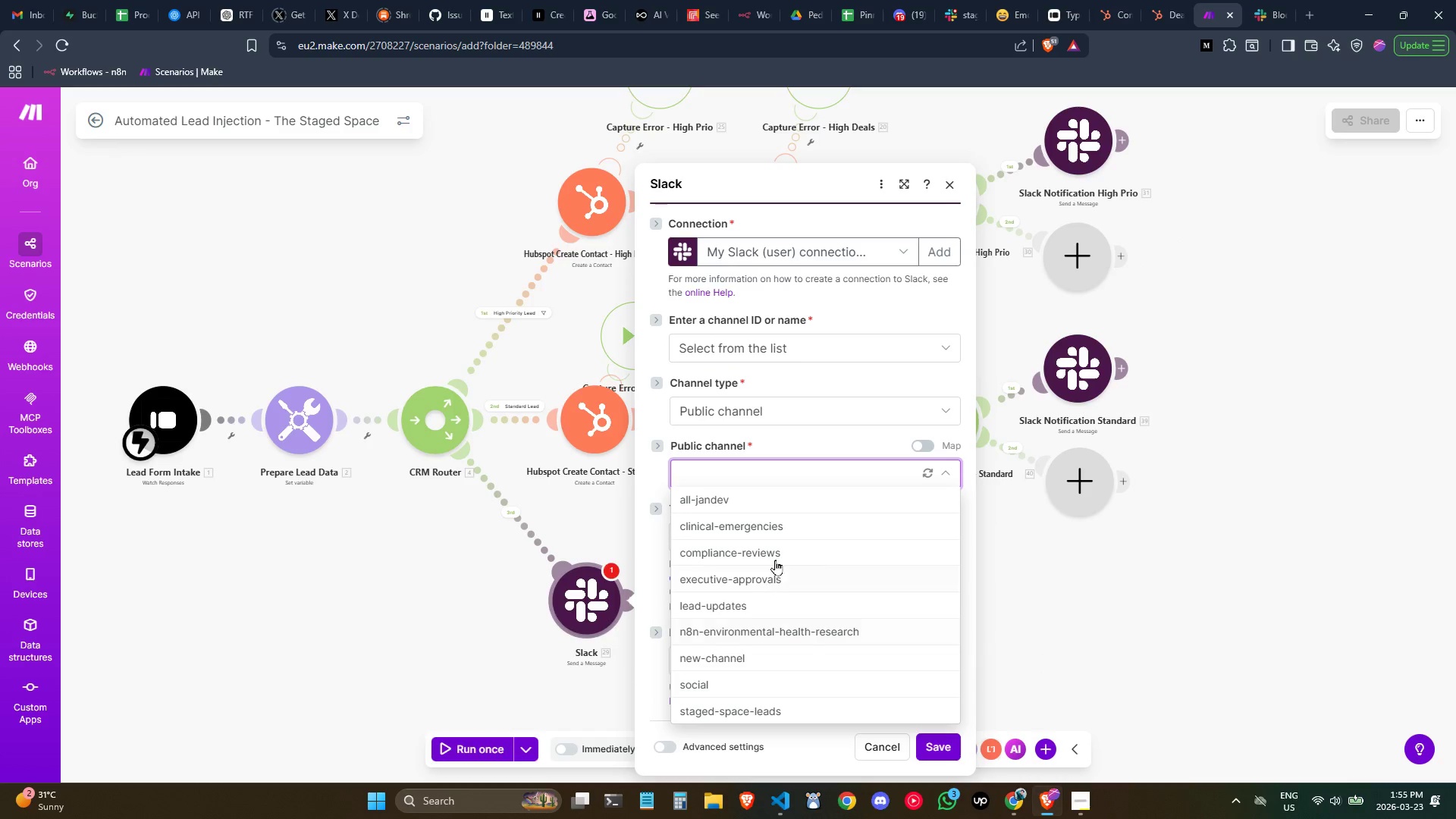 
left_click([782, 705])
 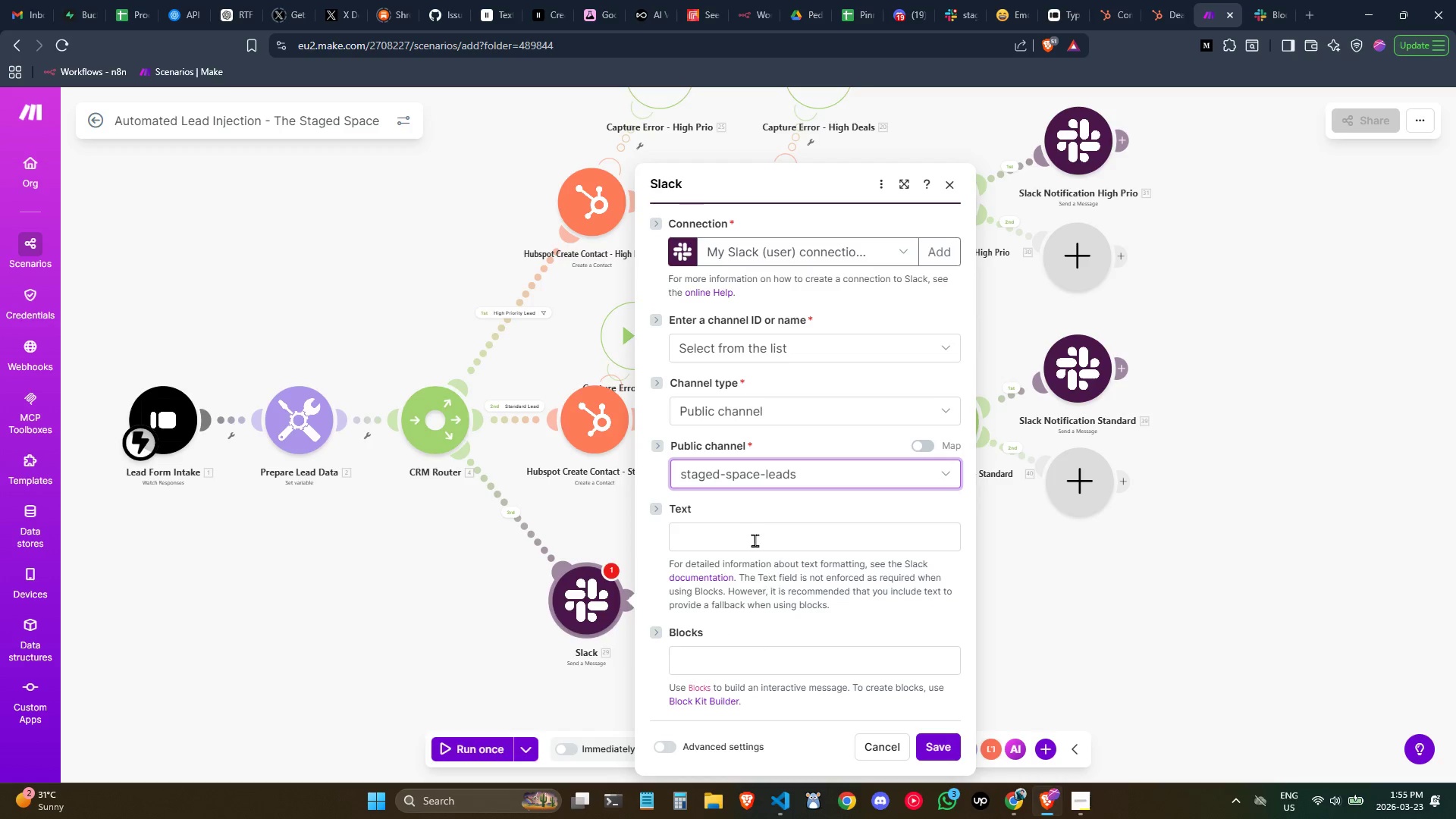 
left_click([755, 539])
 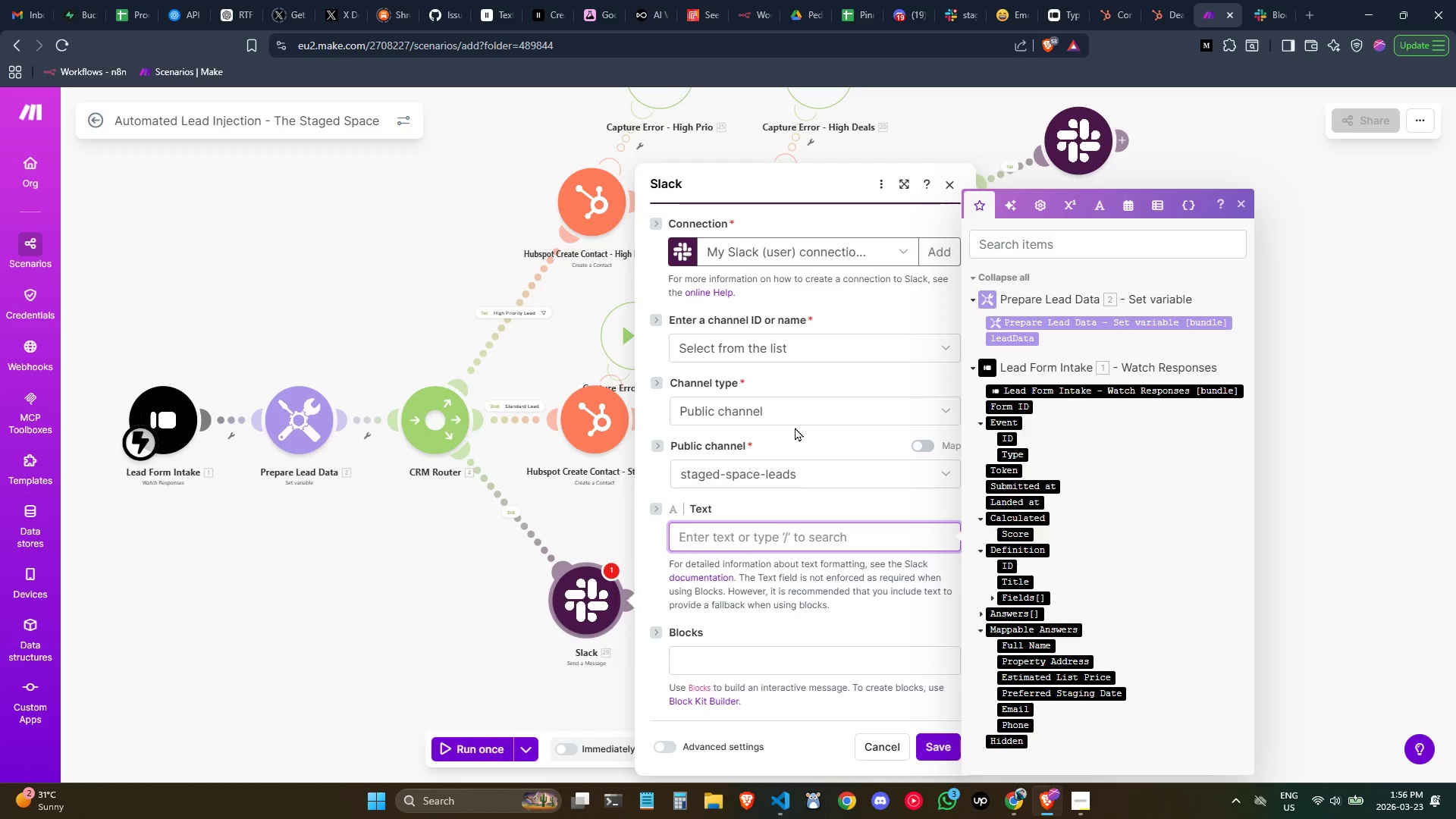 
wait(33.53)
 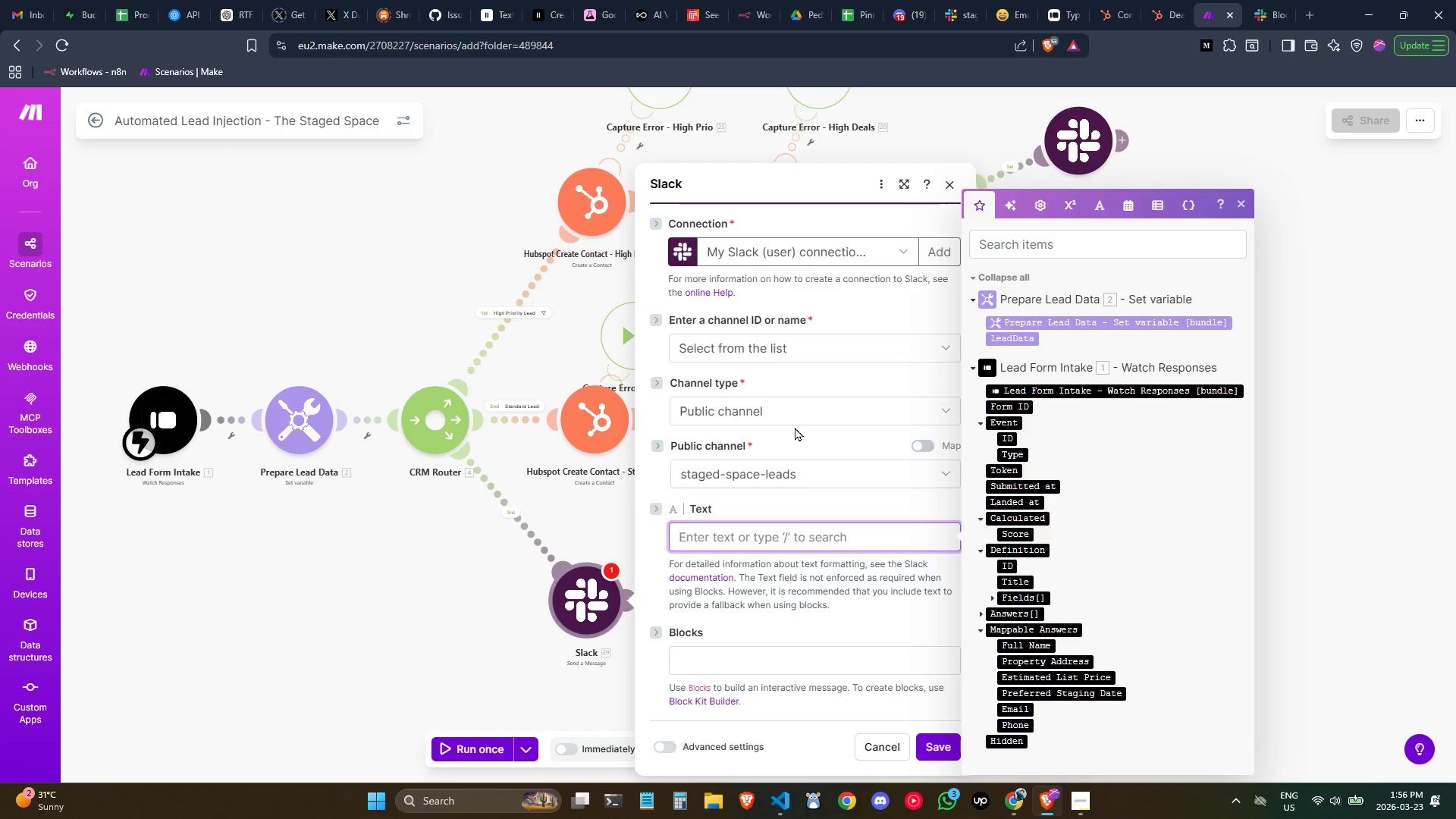 
left_click([831, 195])
 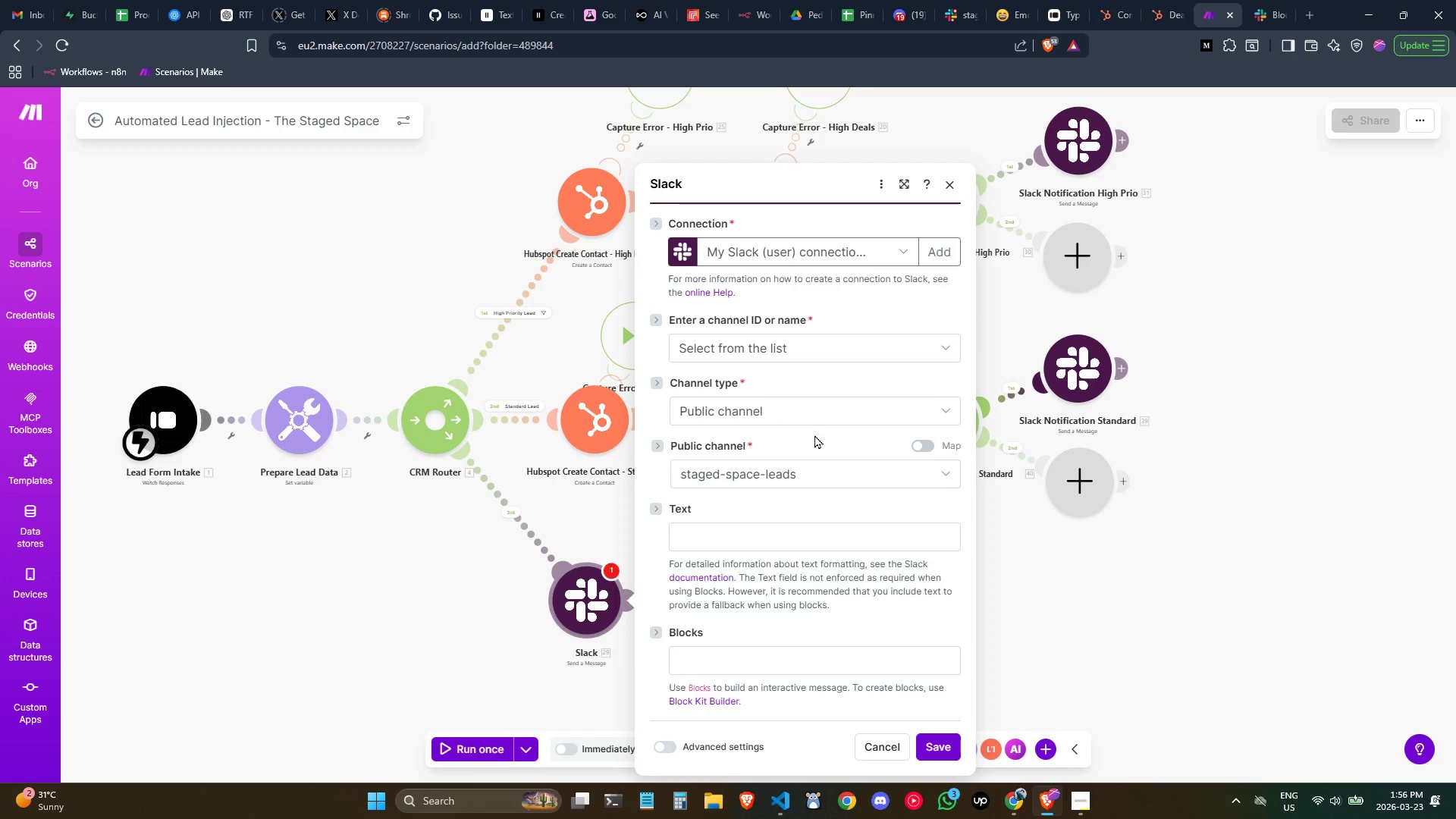 
wait(42.62)
 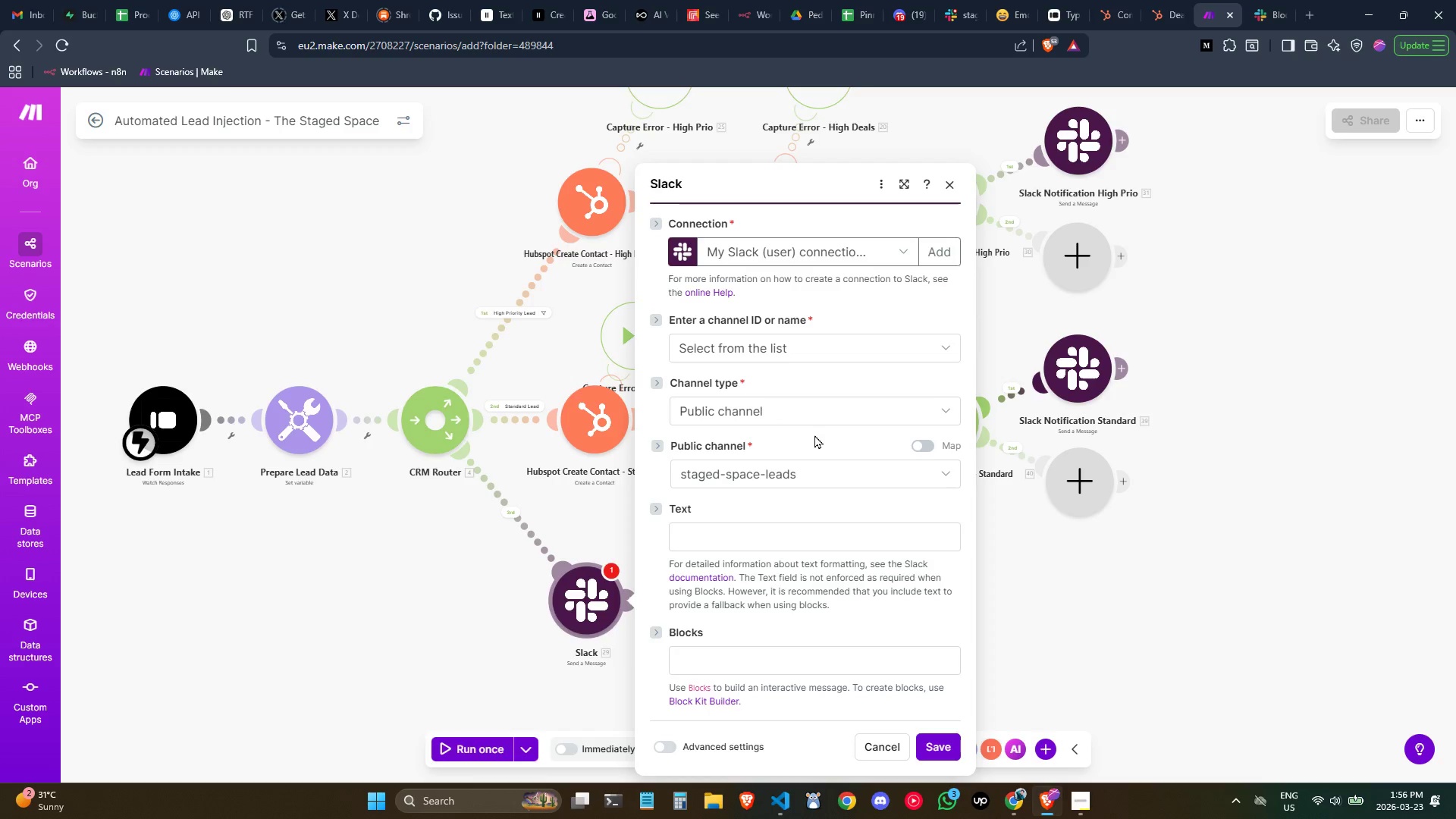 
left_click([775, 532])
 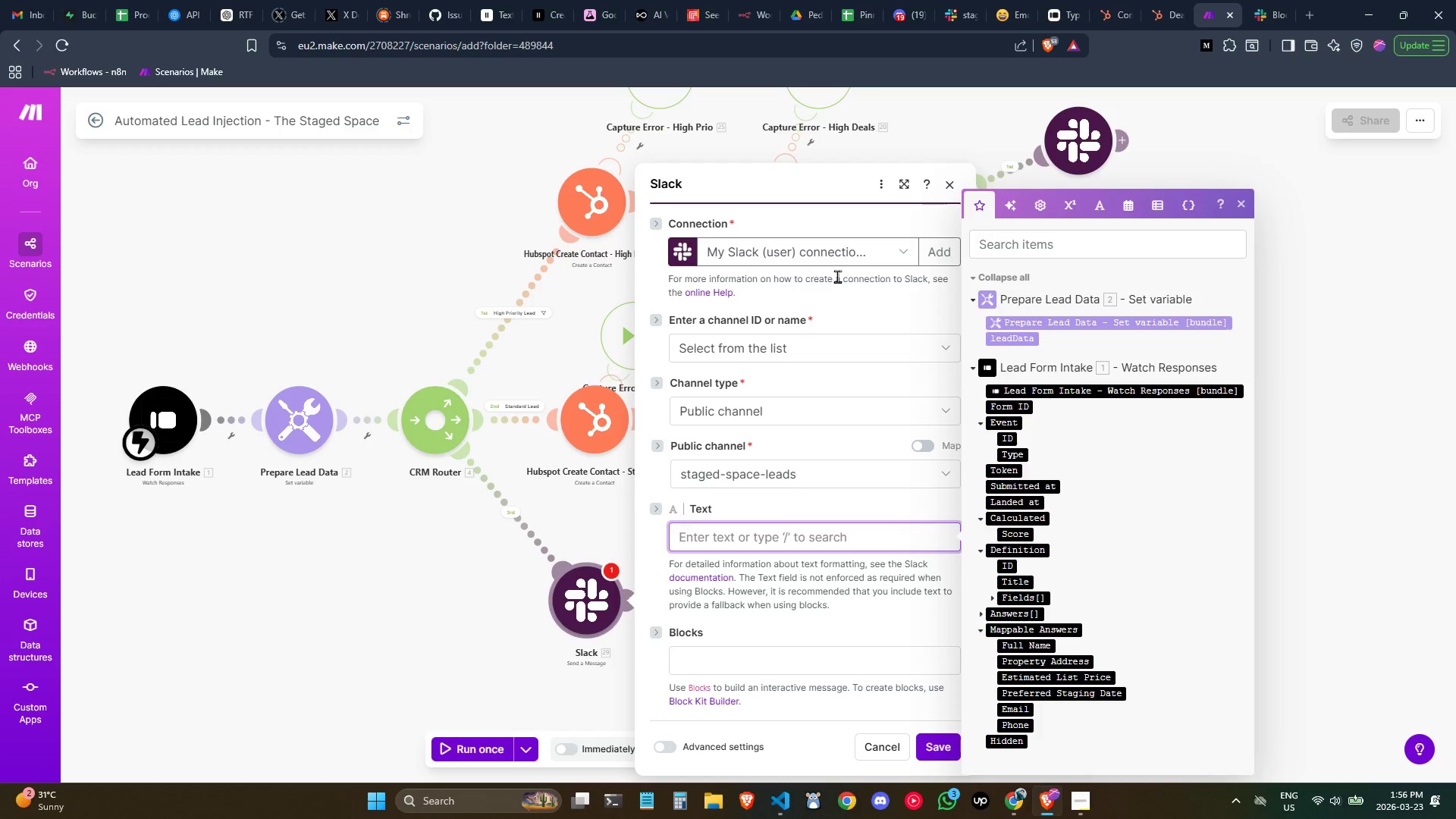 
left_click([844, 209])
 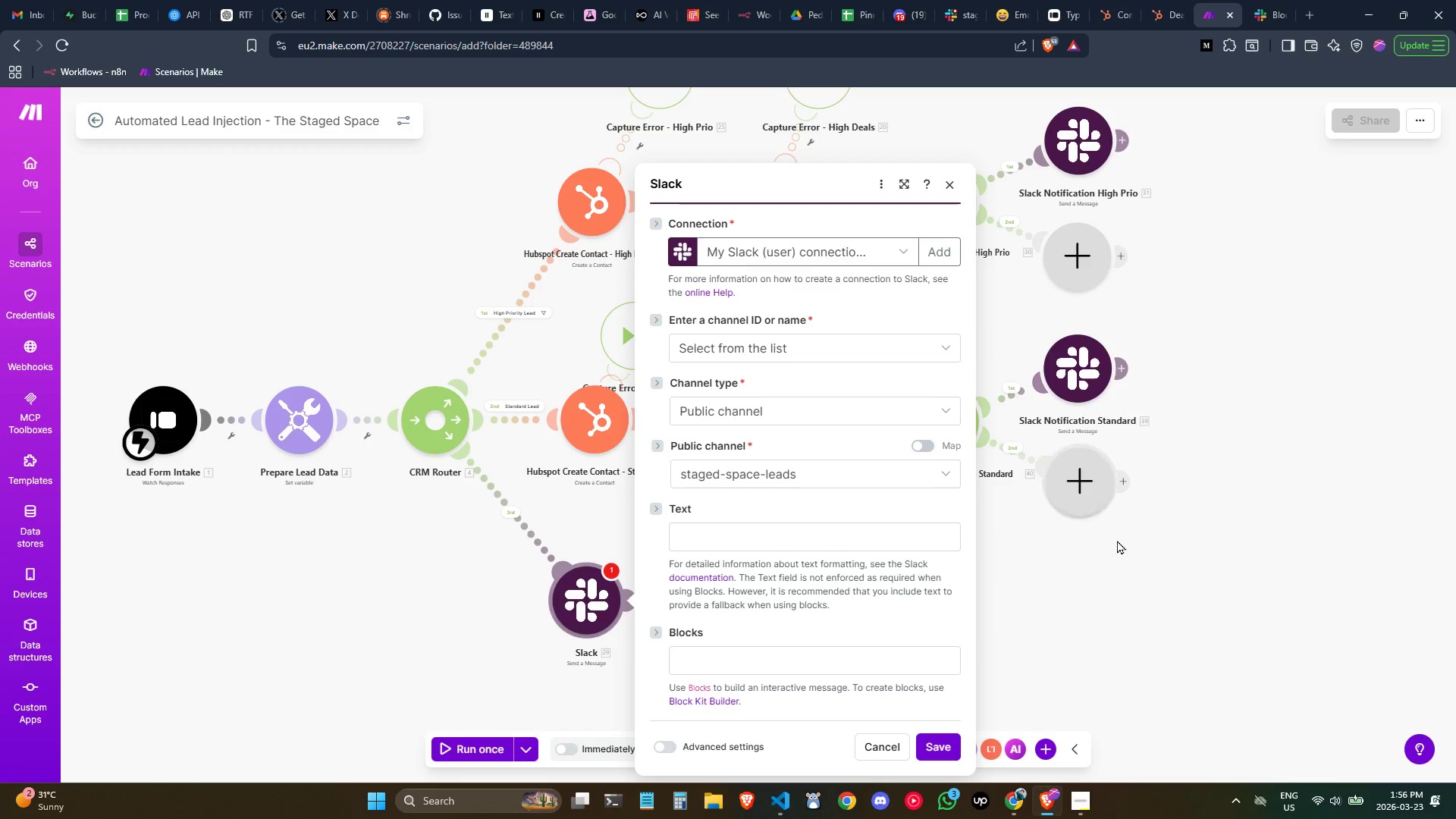 
left_click([1119, 555])
 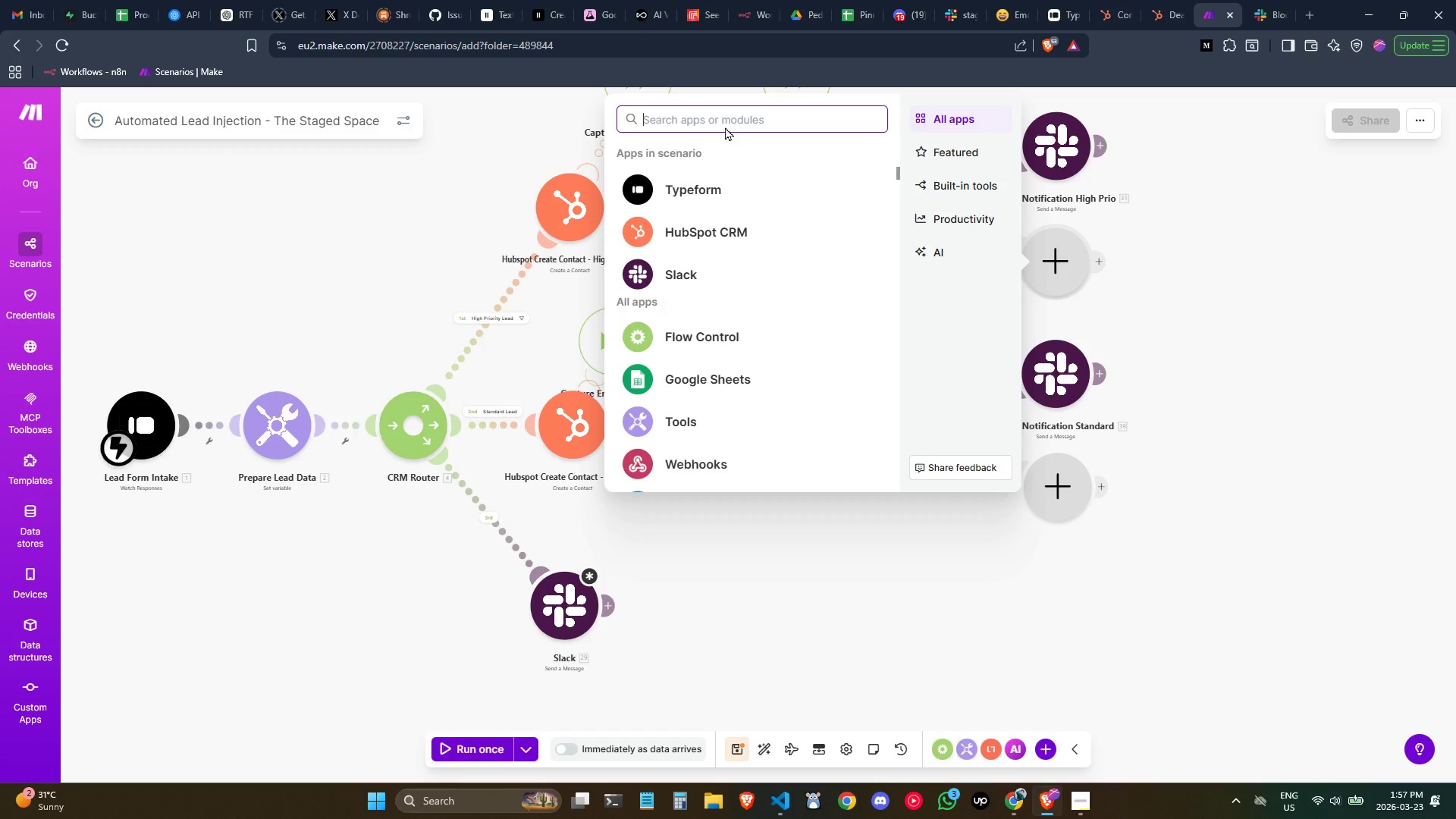 
wait(5.22)
 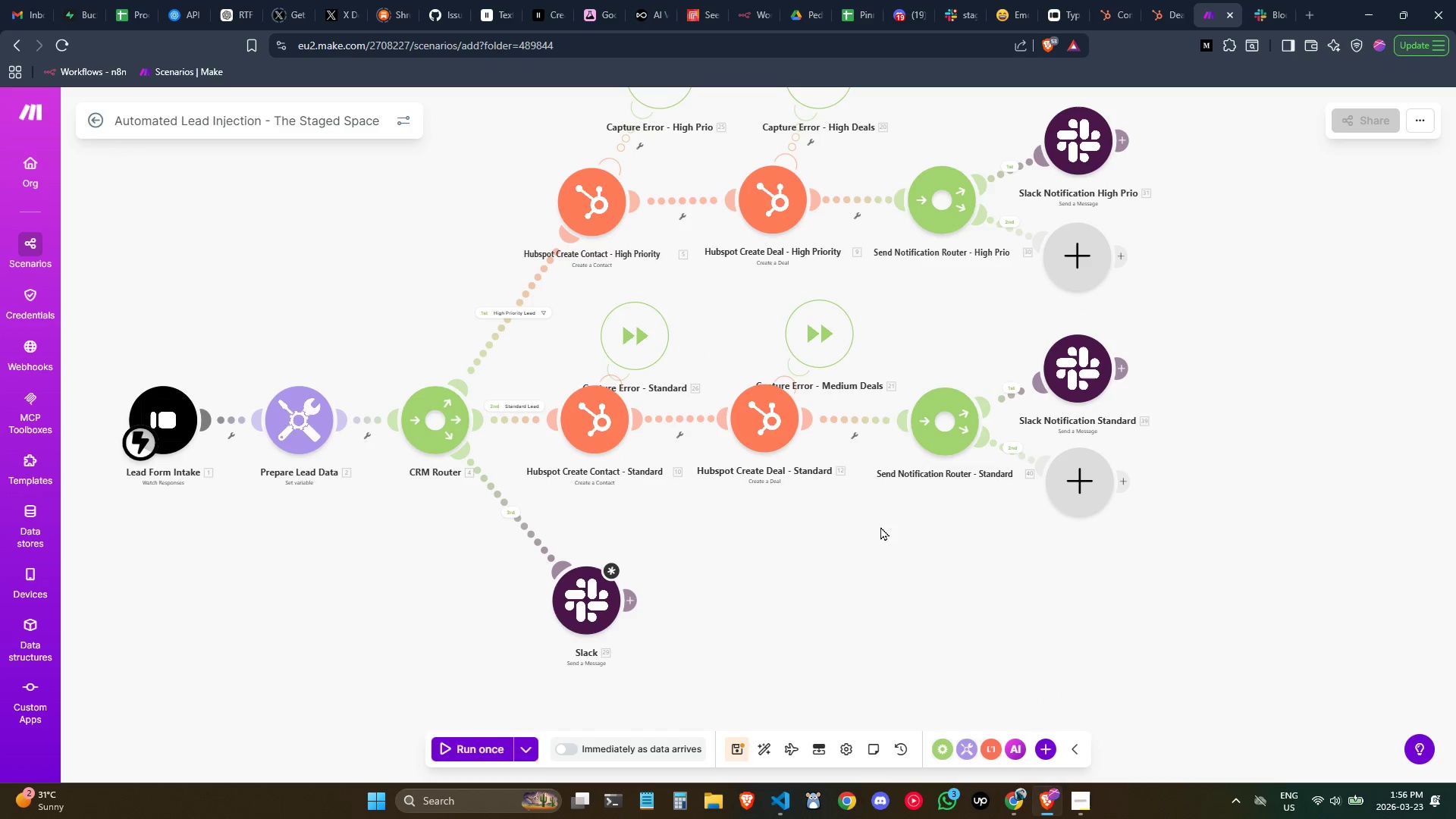 
type(gmail)
 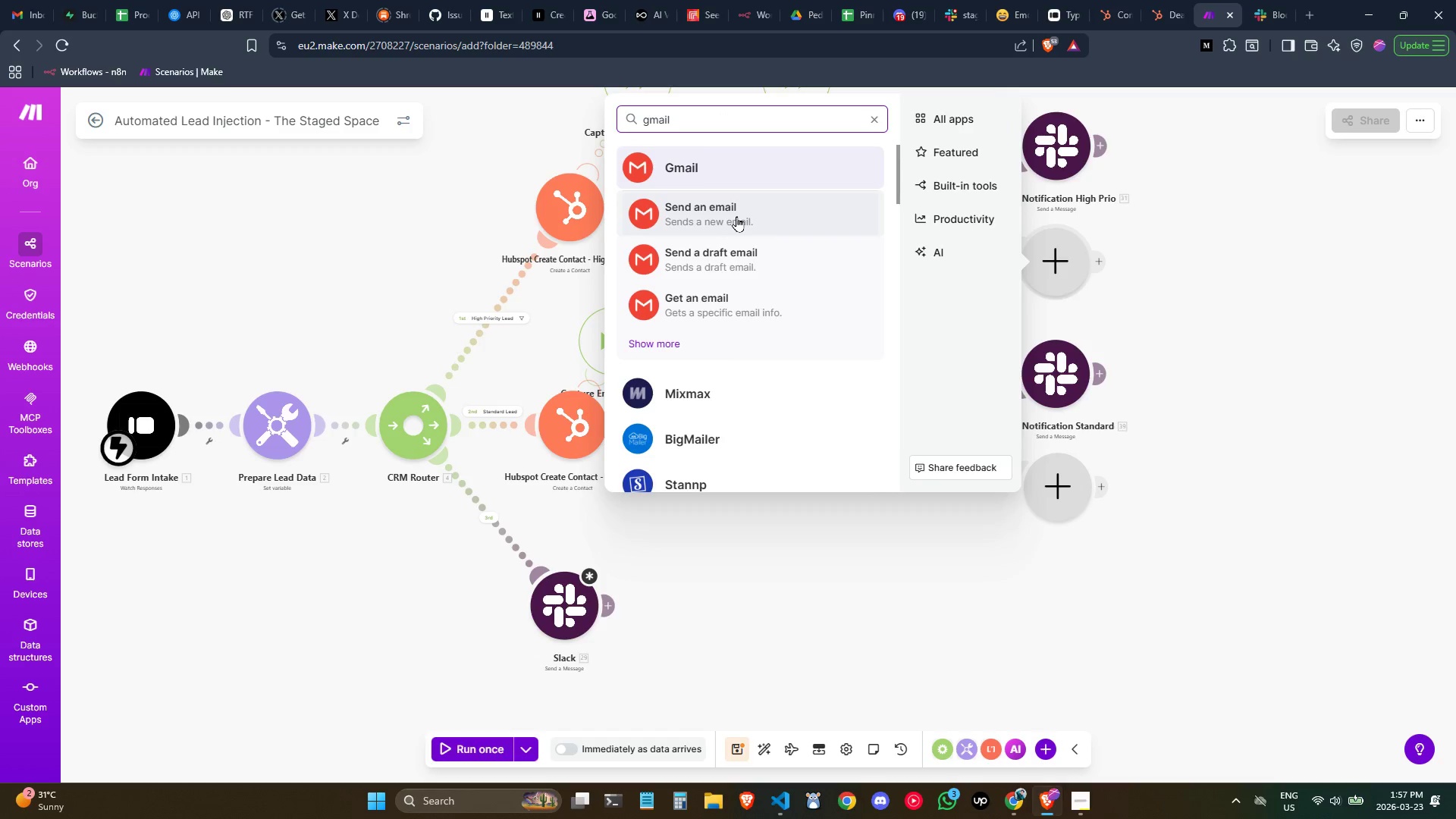 
left_click([736, 216])
 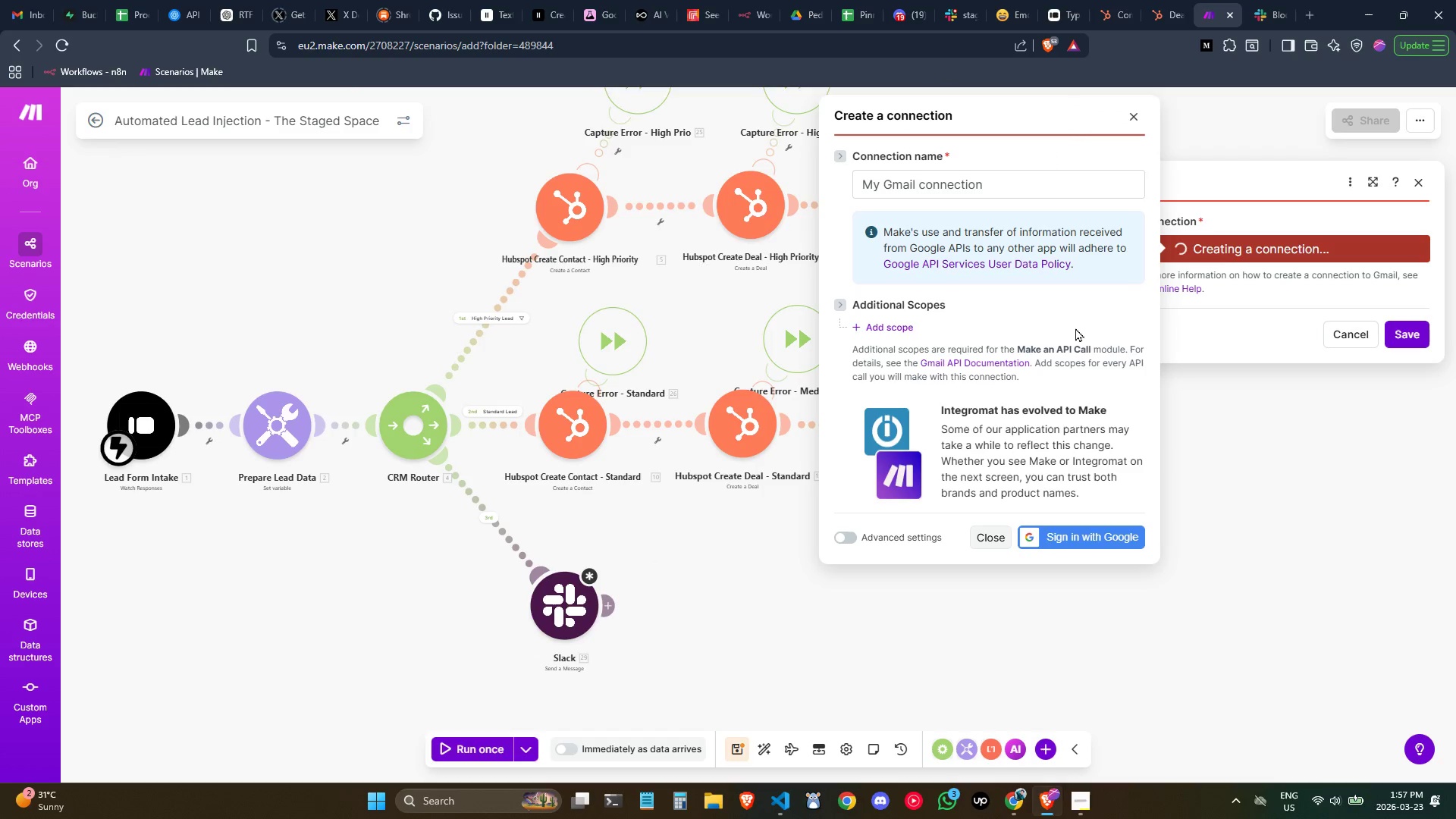 
left_click([987, 201])
 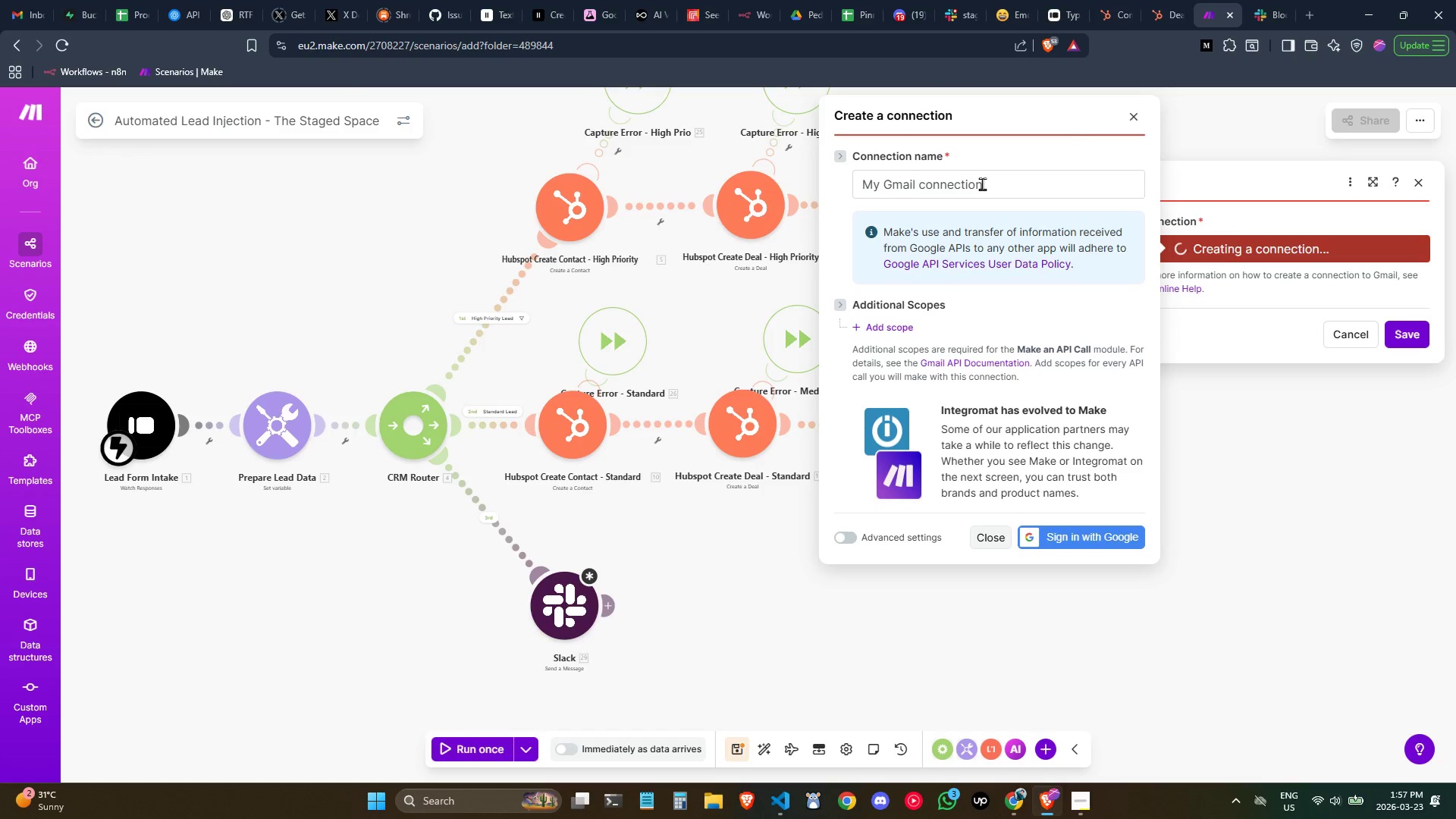 
left_click([982, 184])
 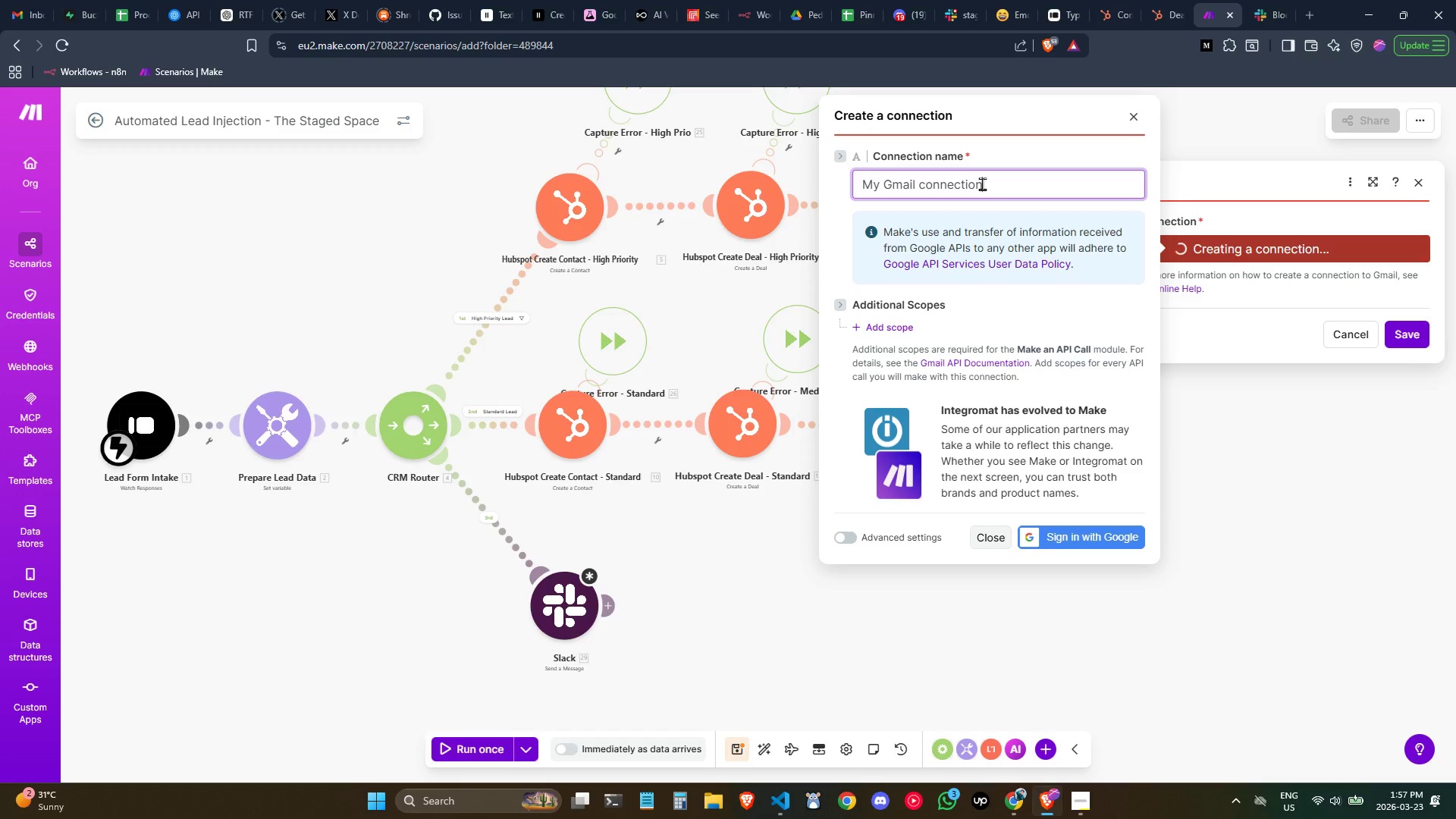 
left_click([982, 184])
 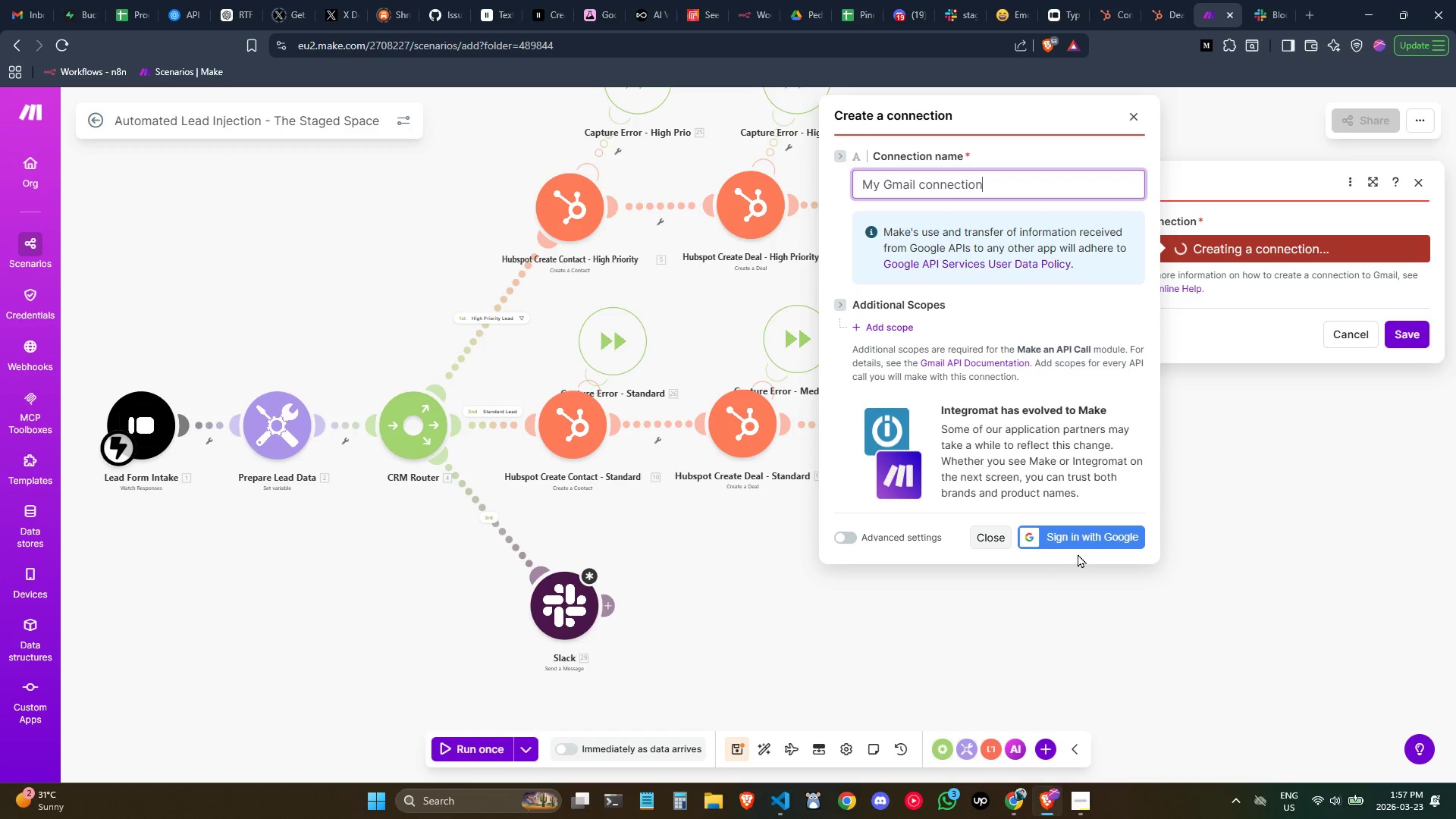 
left_click([1065, 530])
 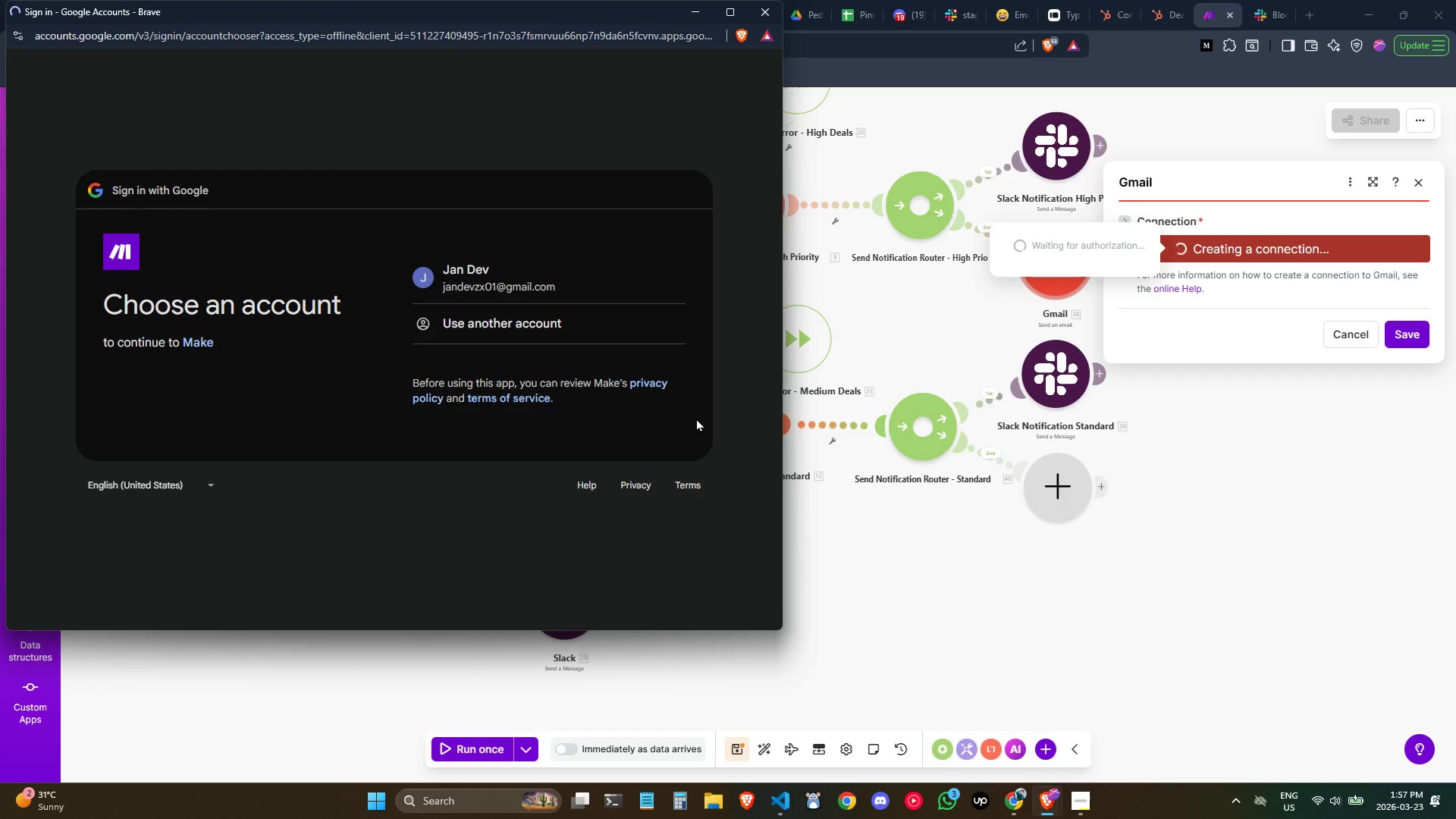 
left_click([464, 279])
 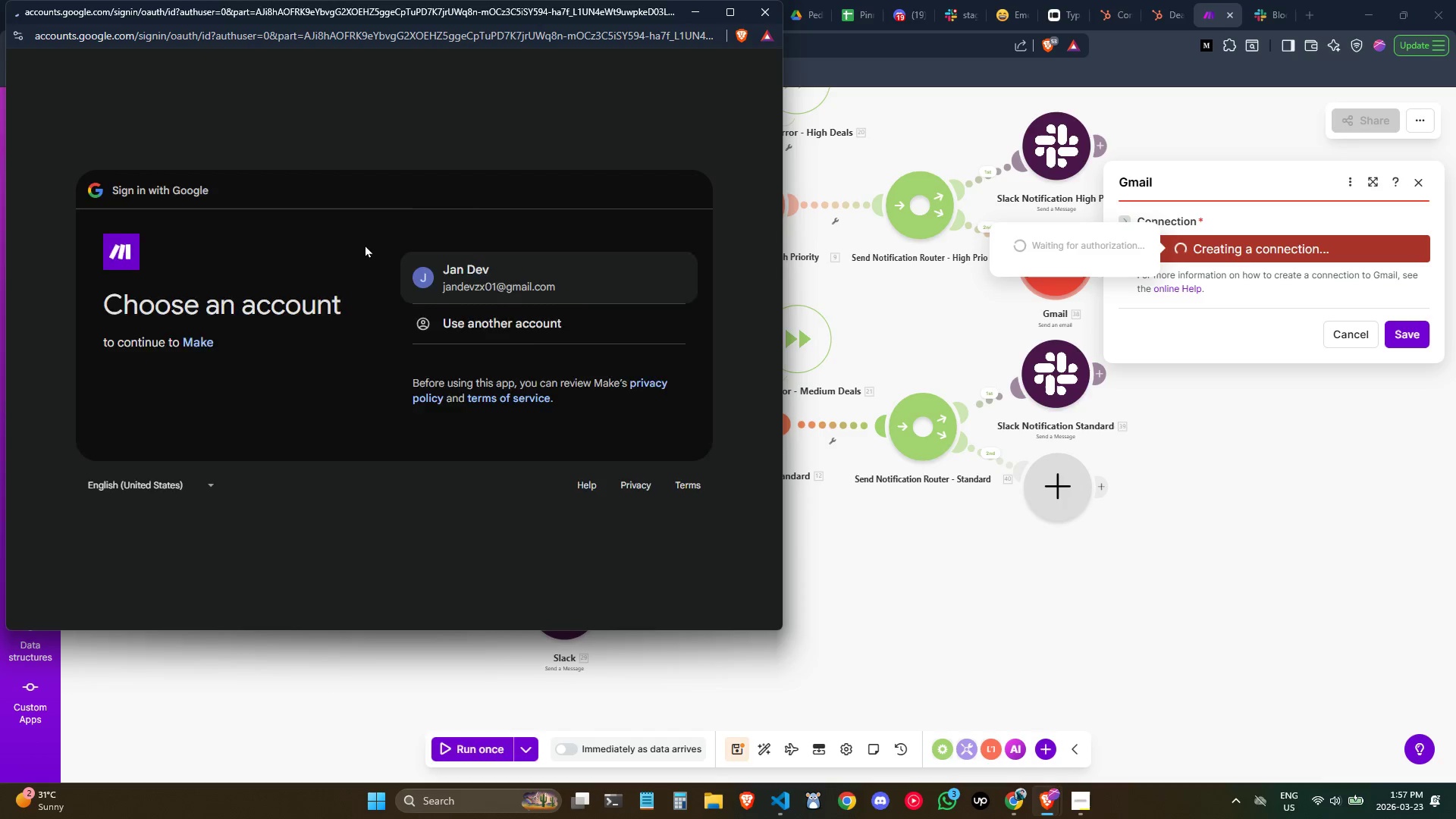 
left_click([588, 493])
 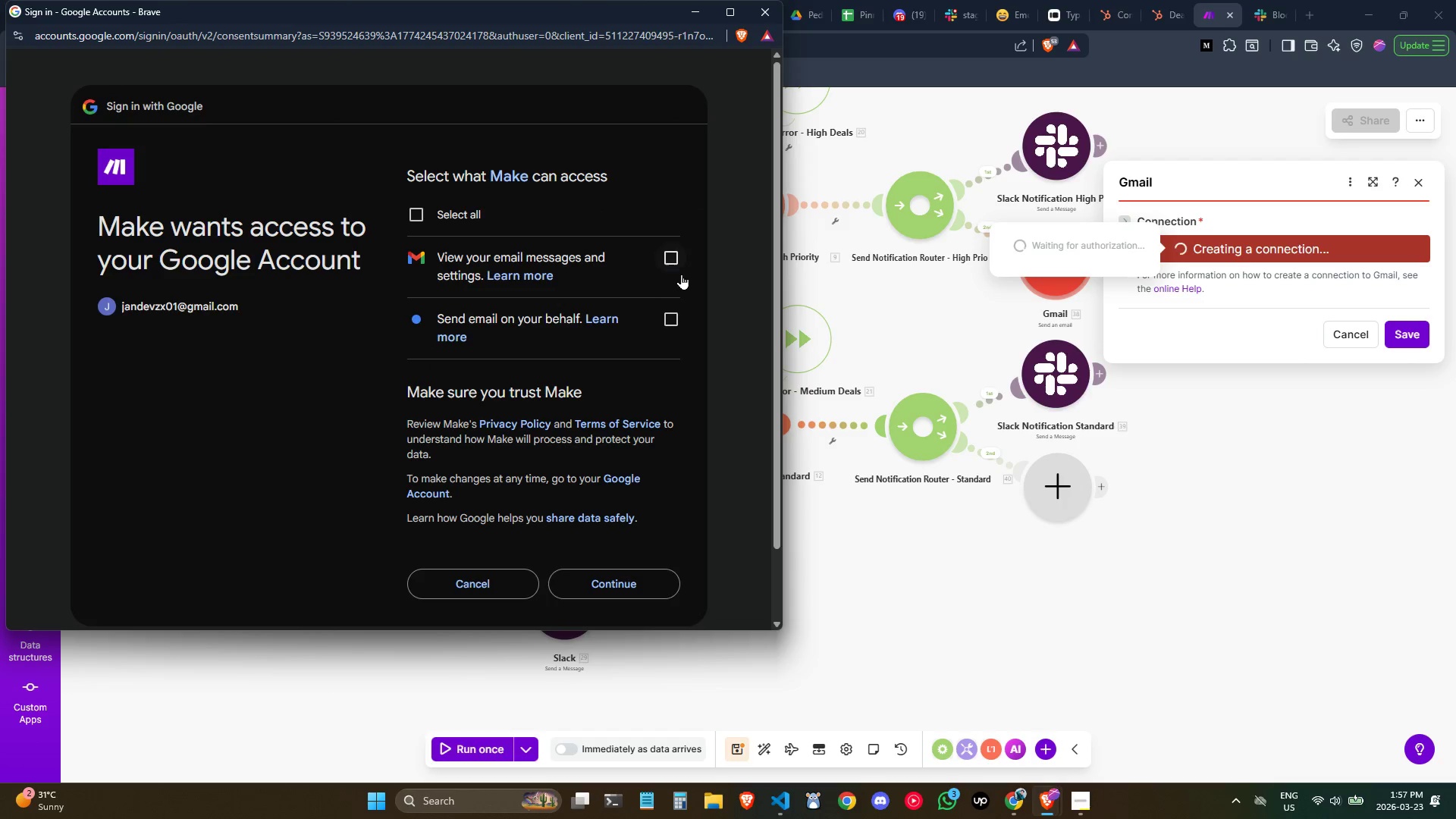 
left_click([402, 210])
 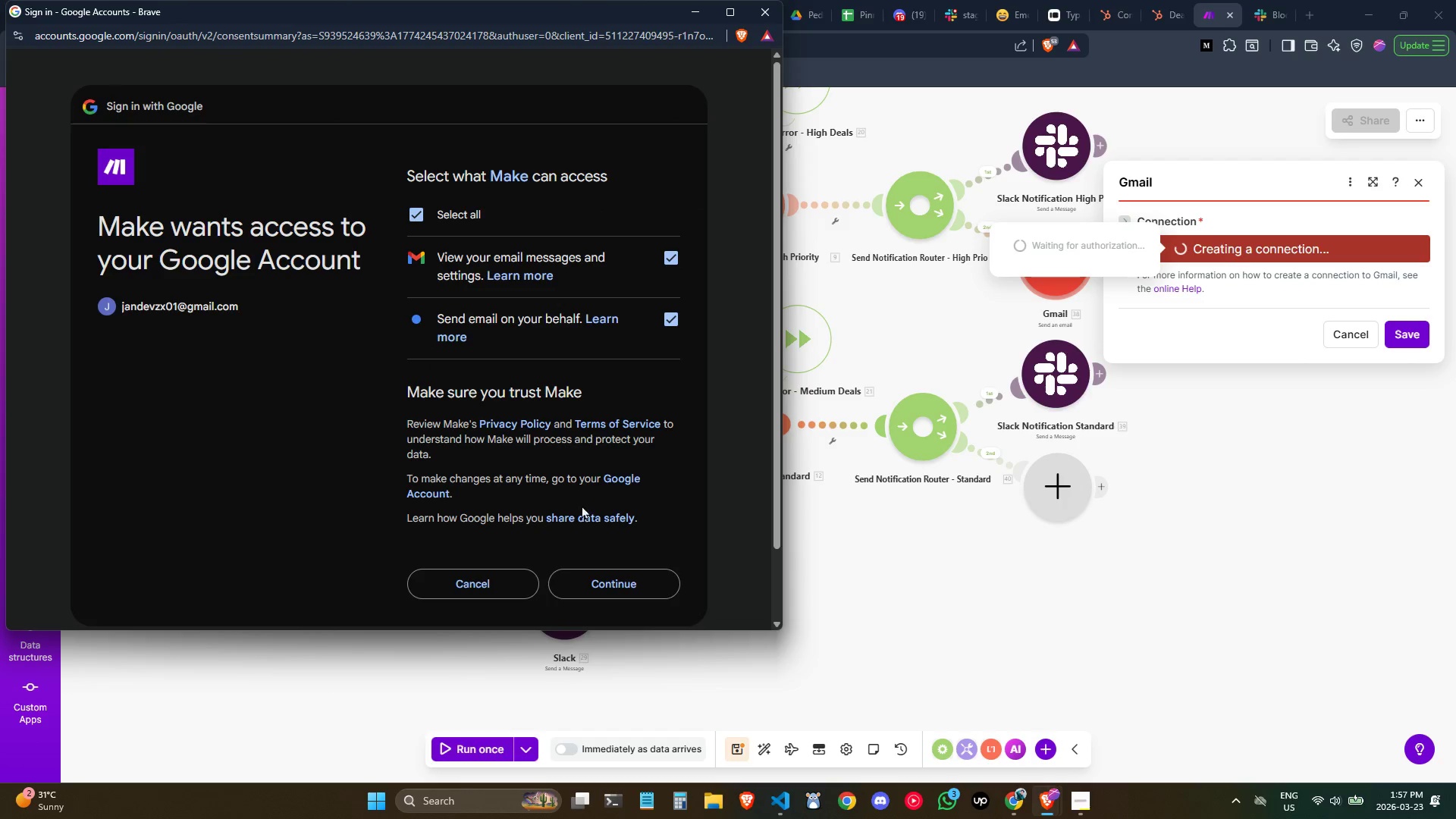 
left_click([596, 576])
 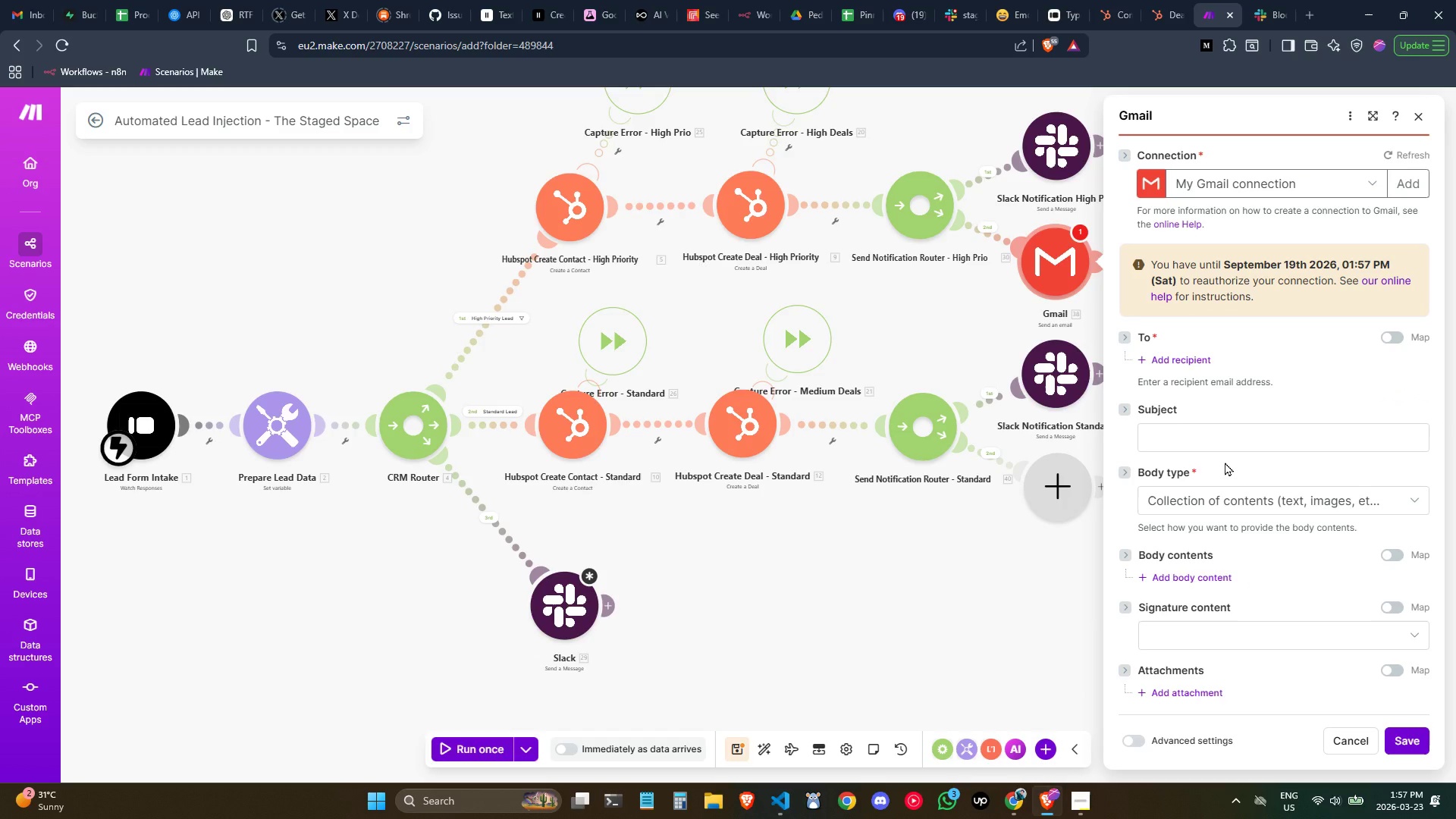 
wait(20.5)
 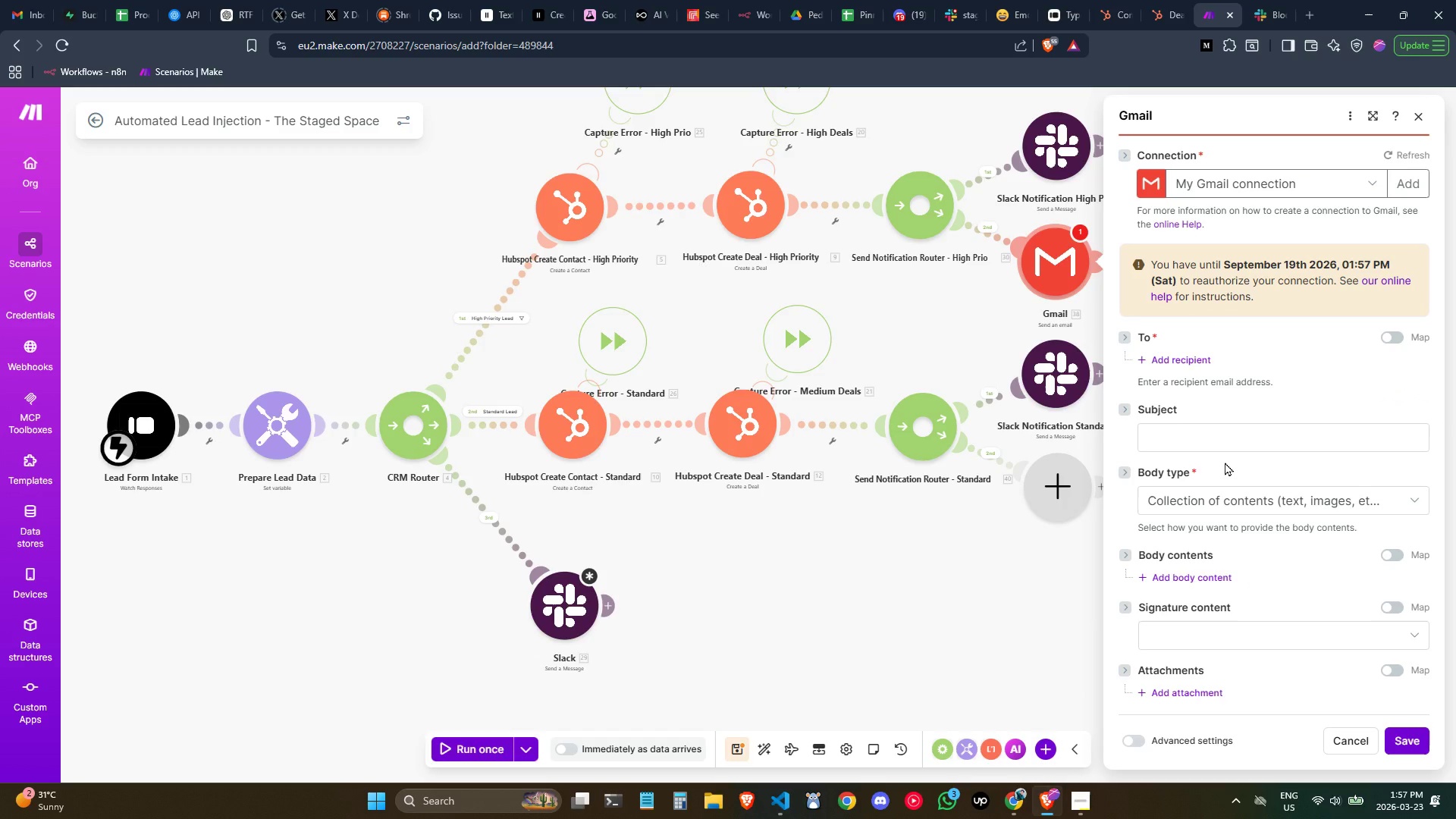 
left_click([1288, 294])
 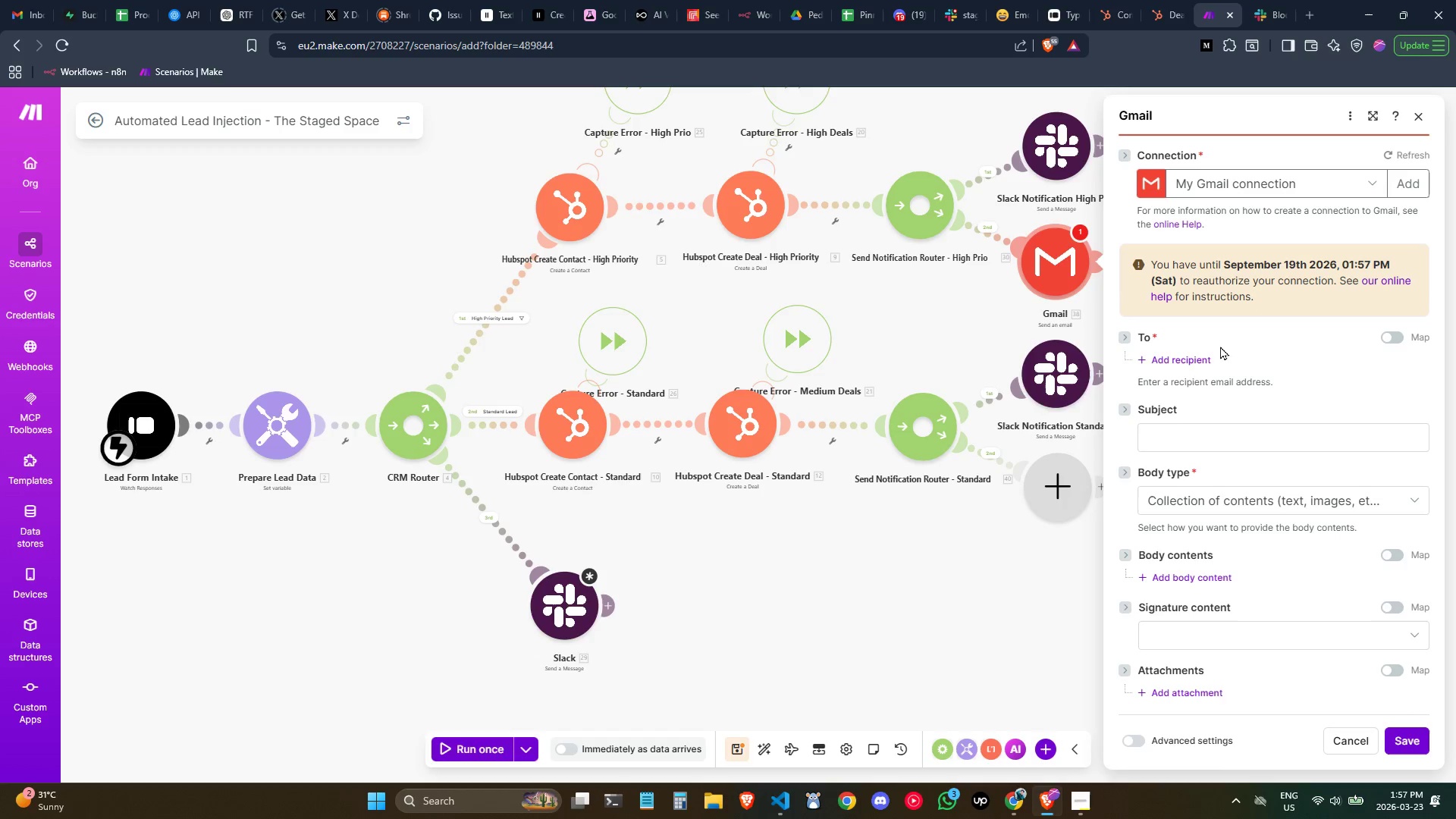 
left_click([978, 325])
 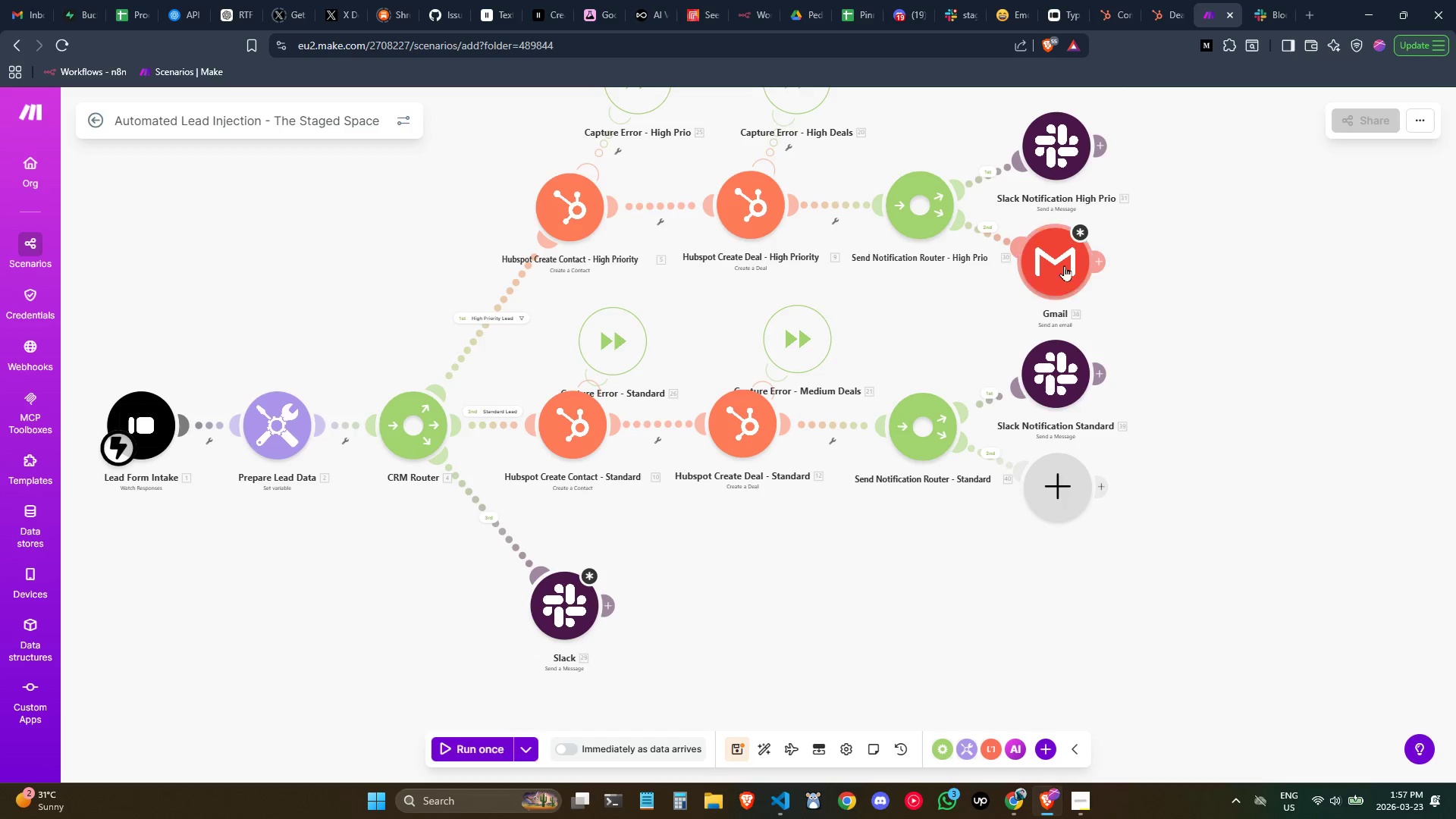 
double_click([1065, 265])
 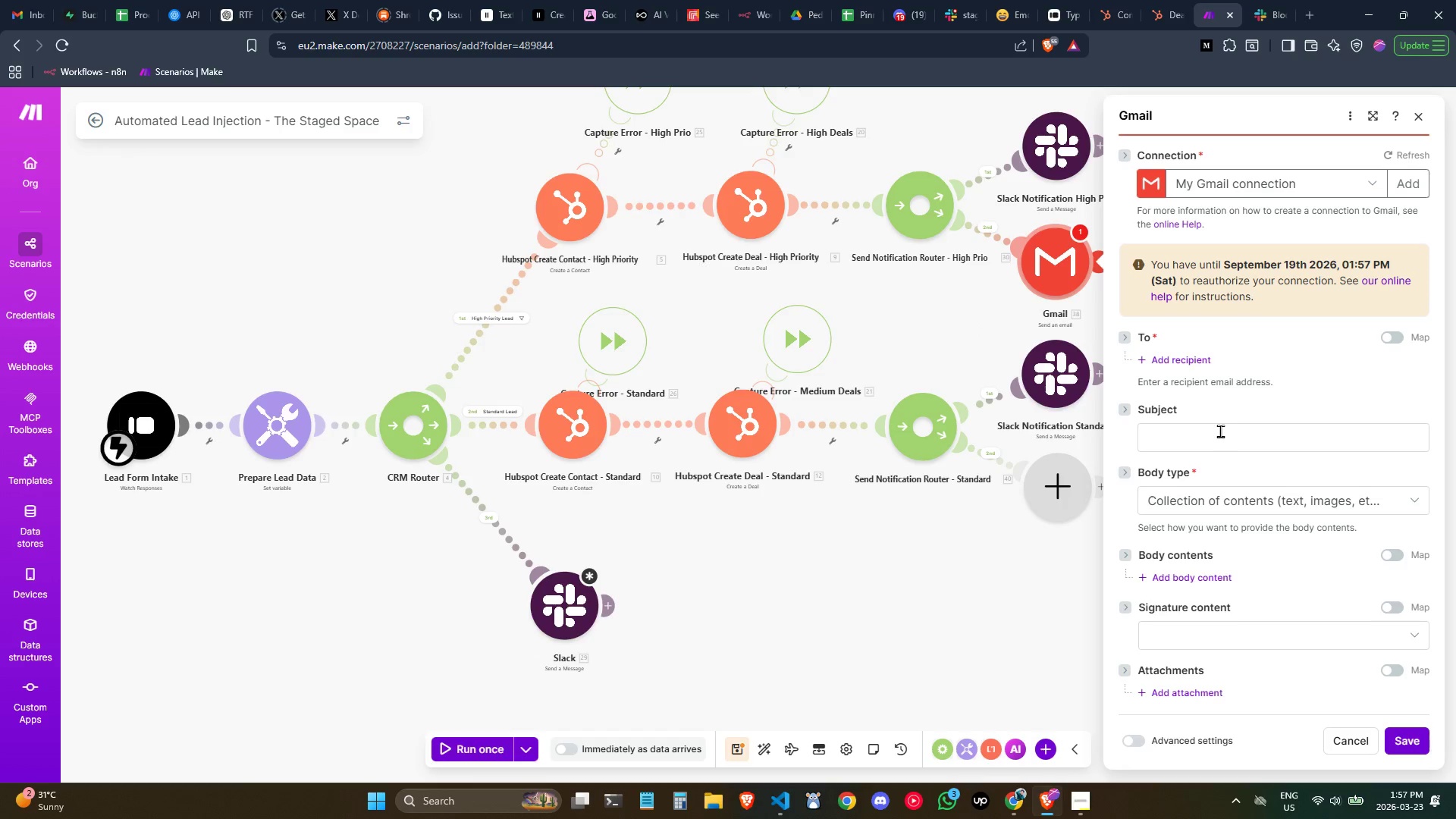 
left_click([1220, 431])
 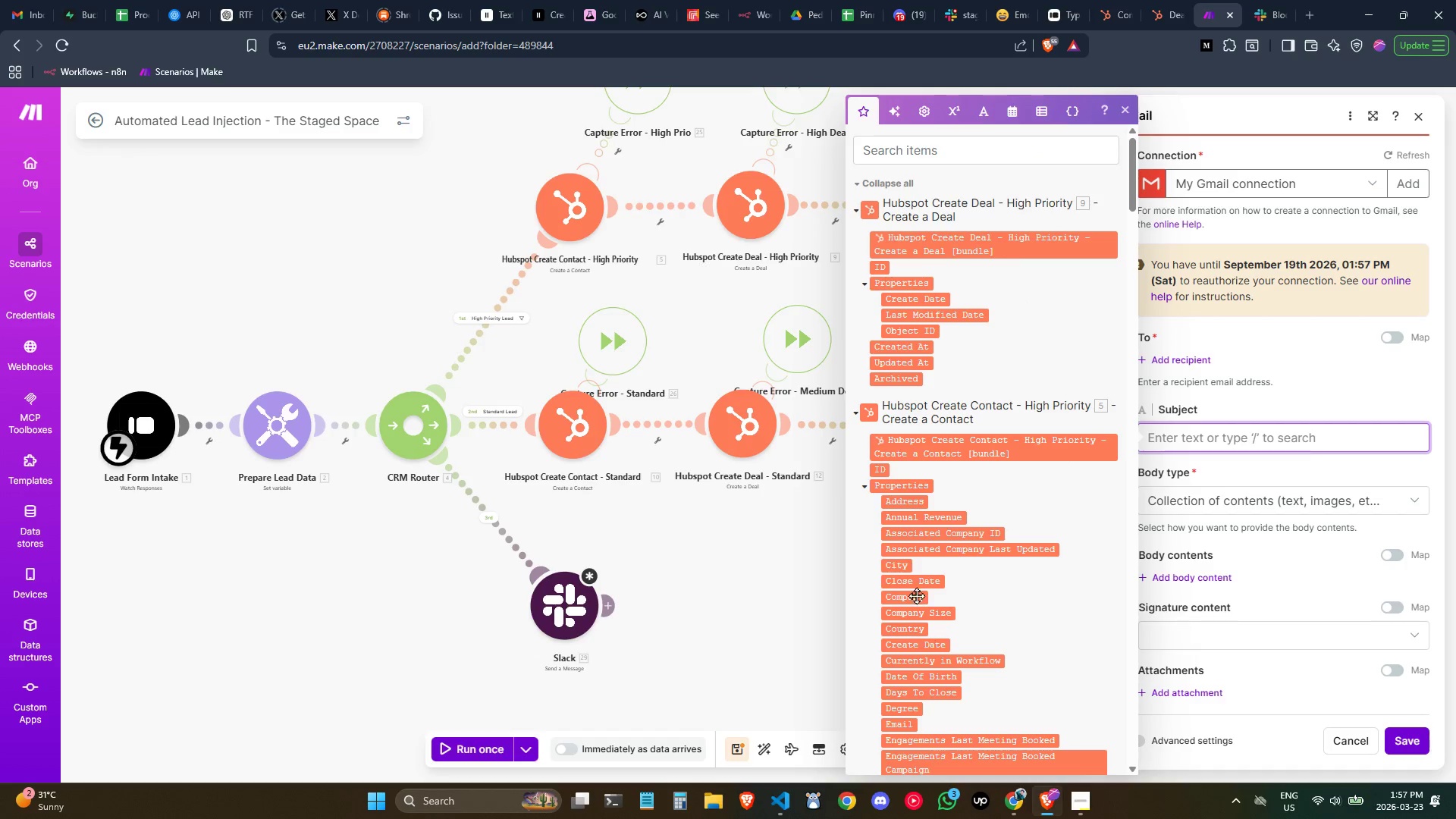 
left_click([755, 567])
 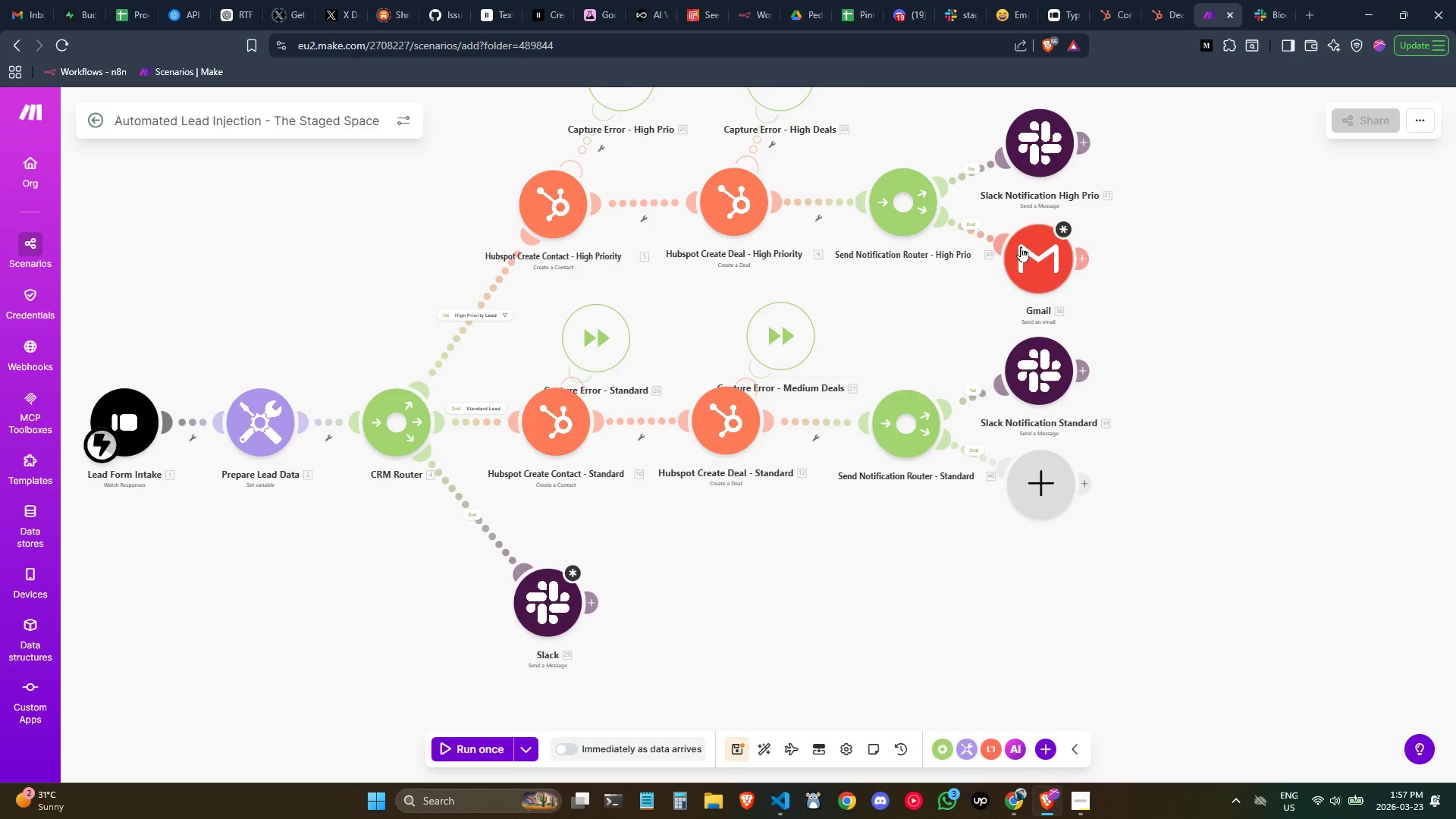 
right_click([1036, 253])
 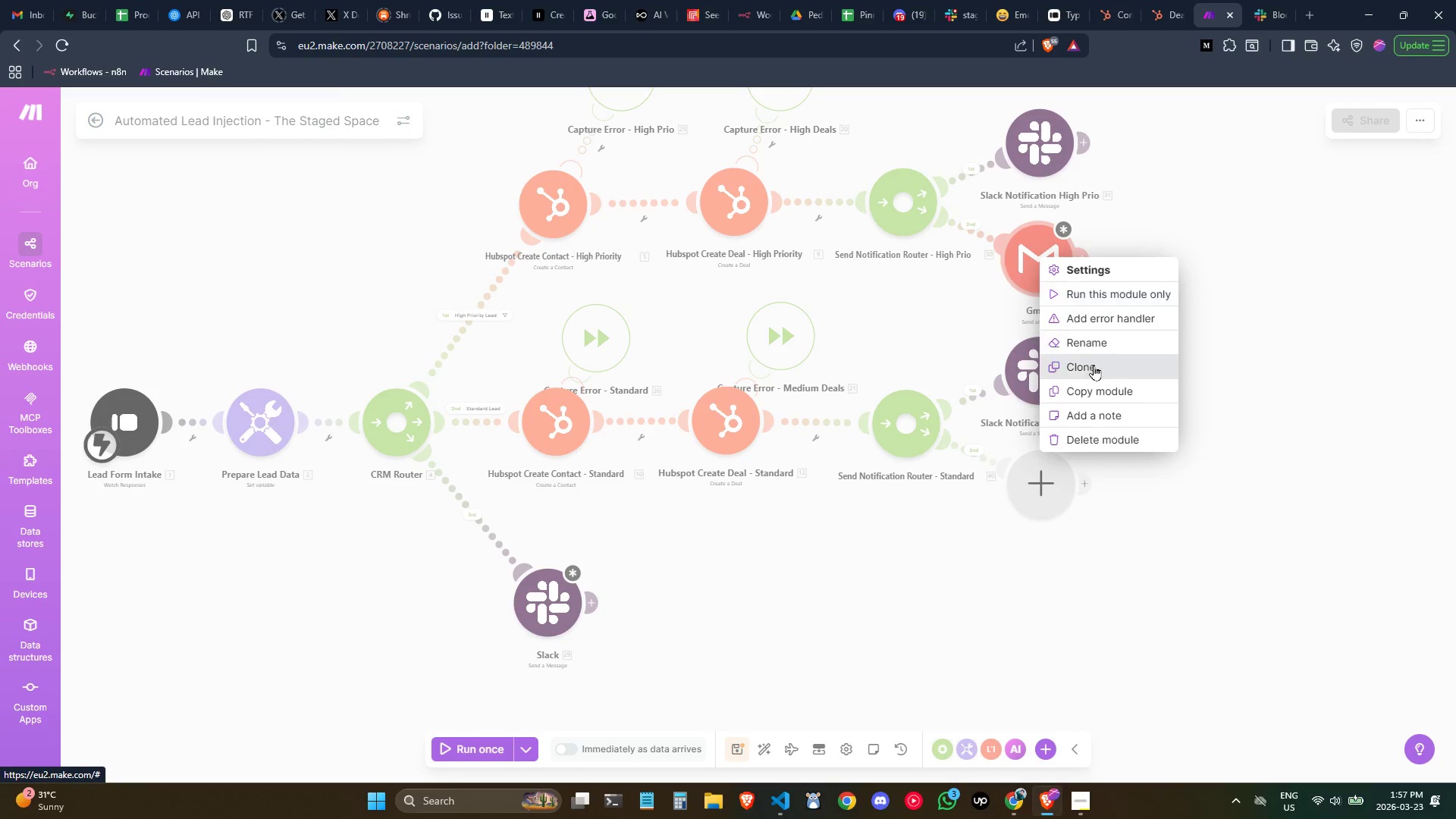 
left_click([1087, 344])
 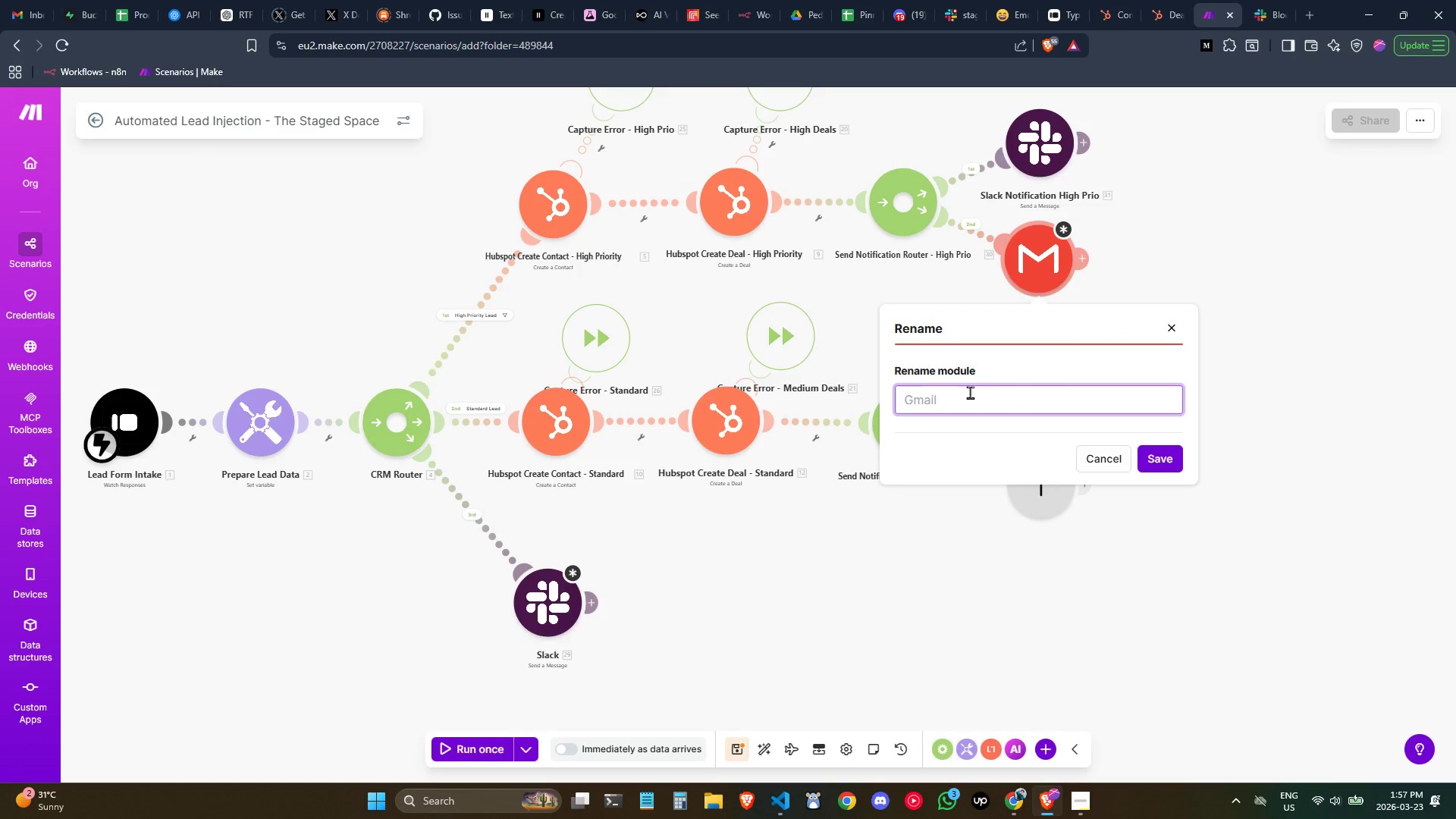 
type(Email Notification High Prio)
 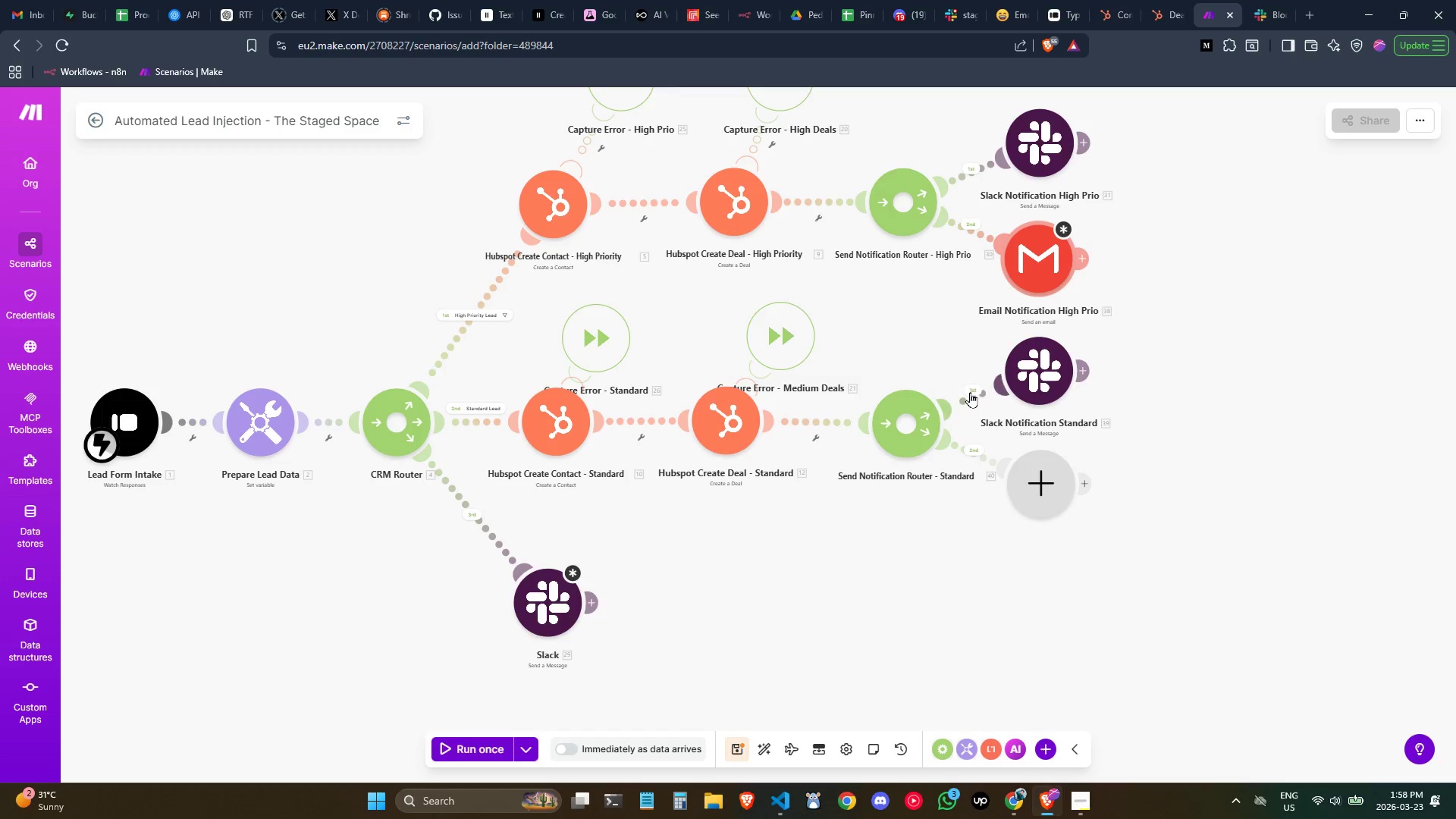 
 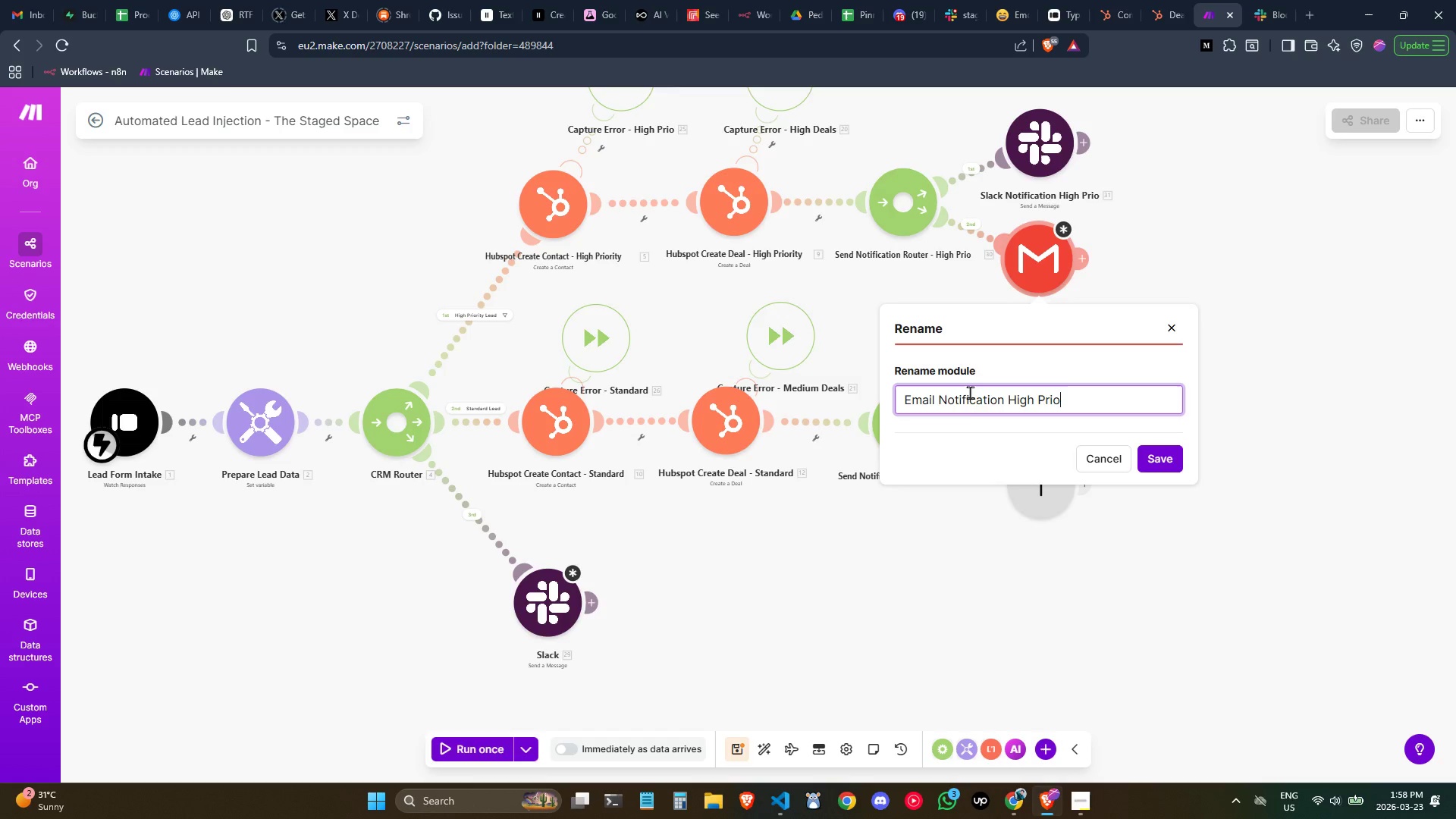 
key(Enter)
 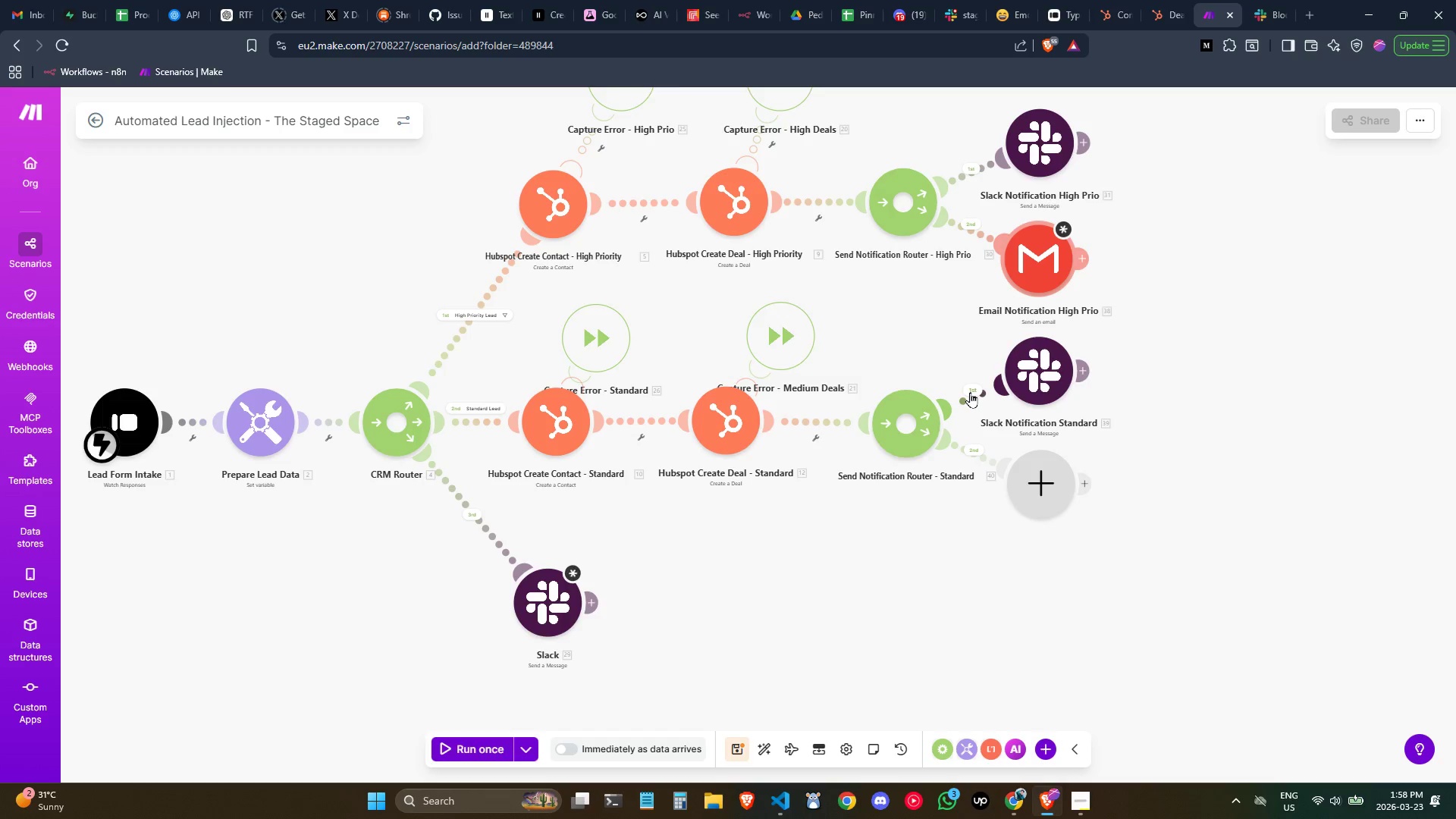 
wait(12.75)
 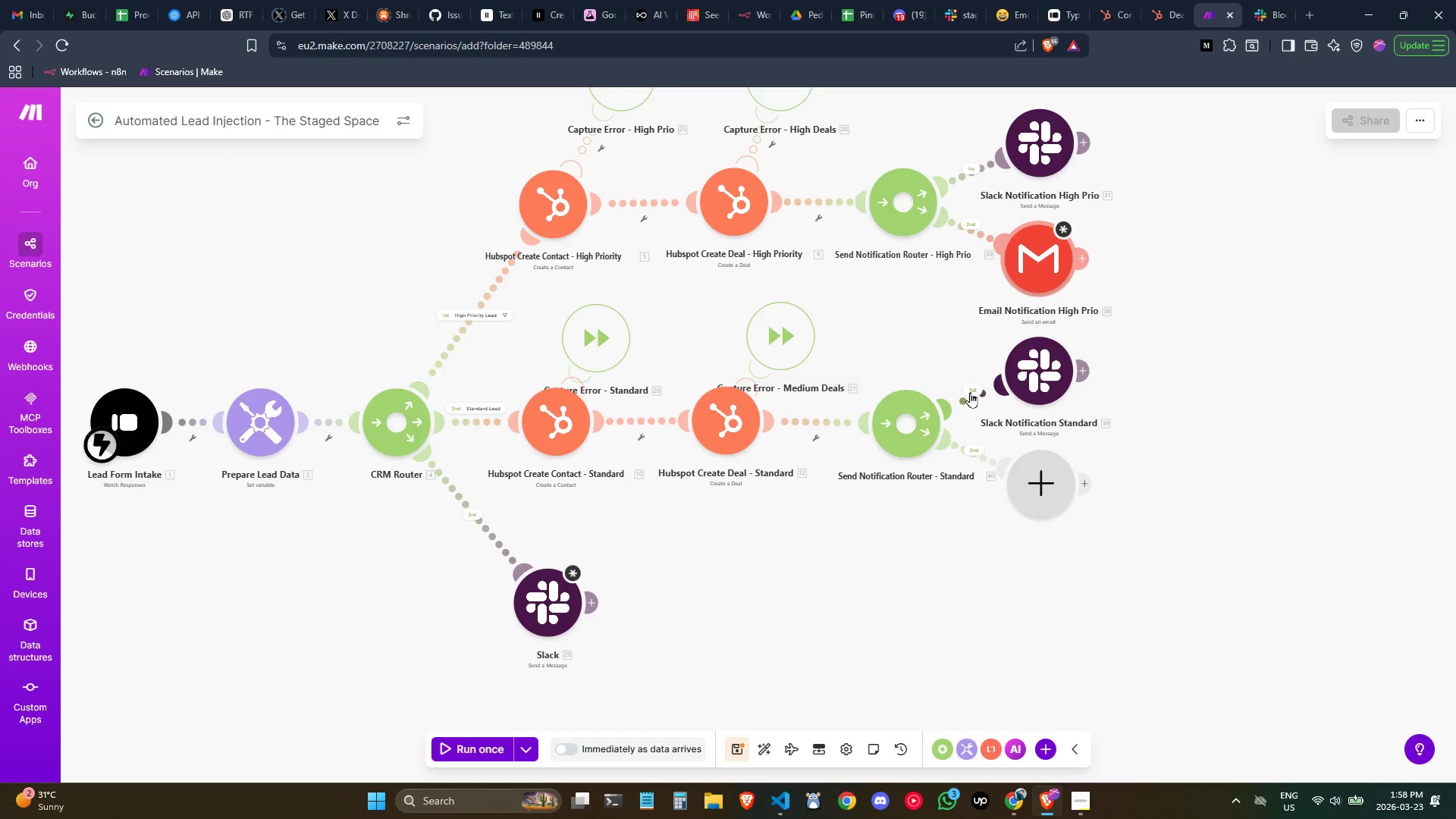 
right_click([1029, 267])
 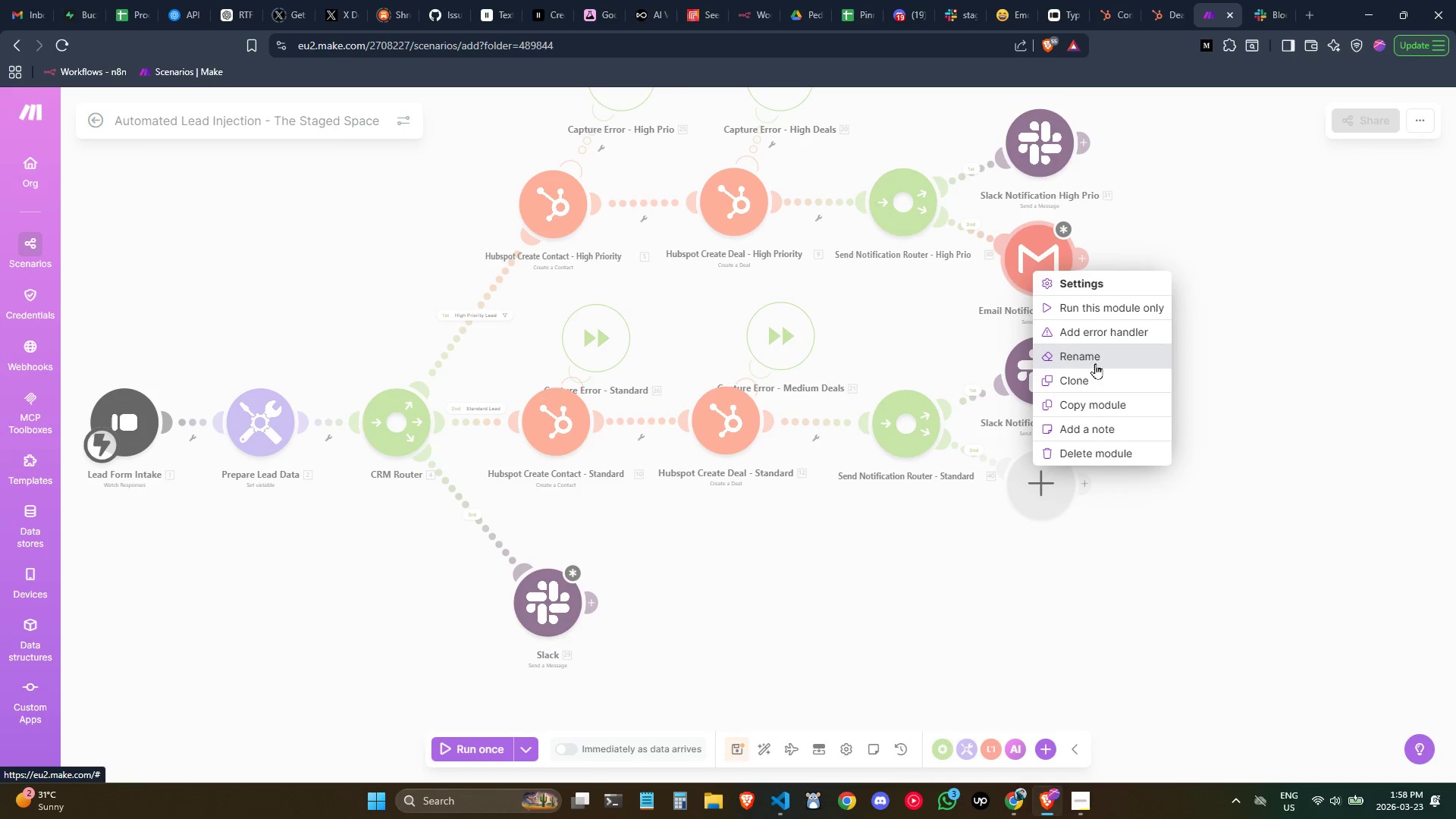 
left_click([1090, 378])
 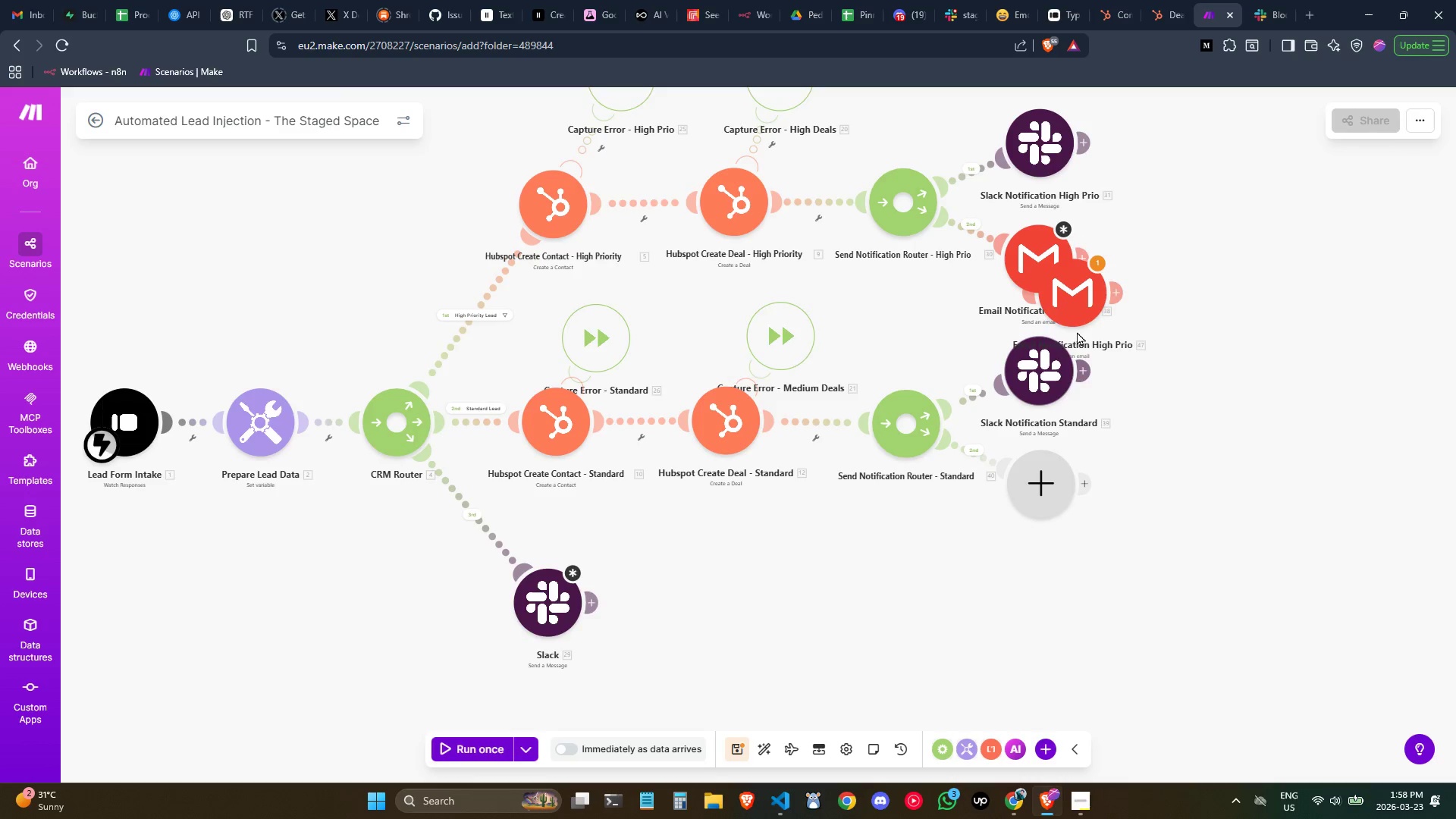 
left_click_drag(start_coordinate=[1077, 323], to_coordinate=[1156, 515])
 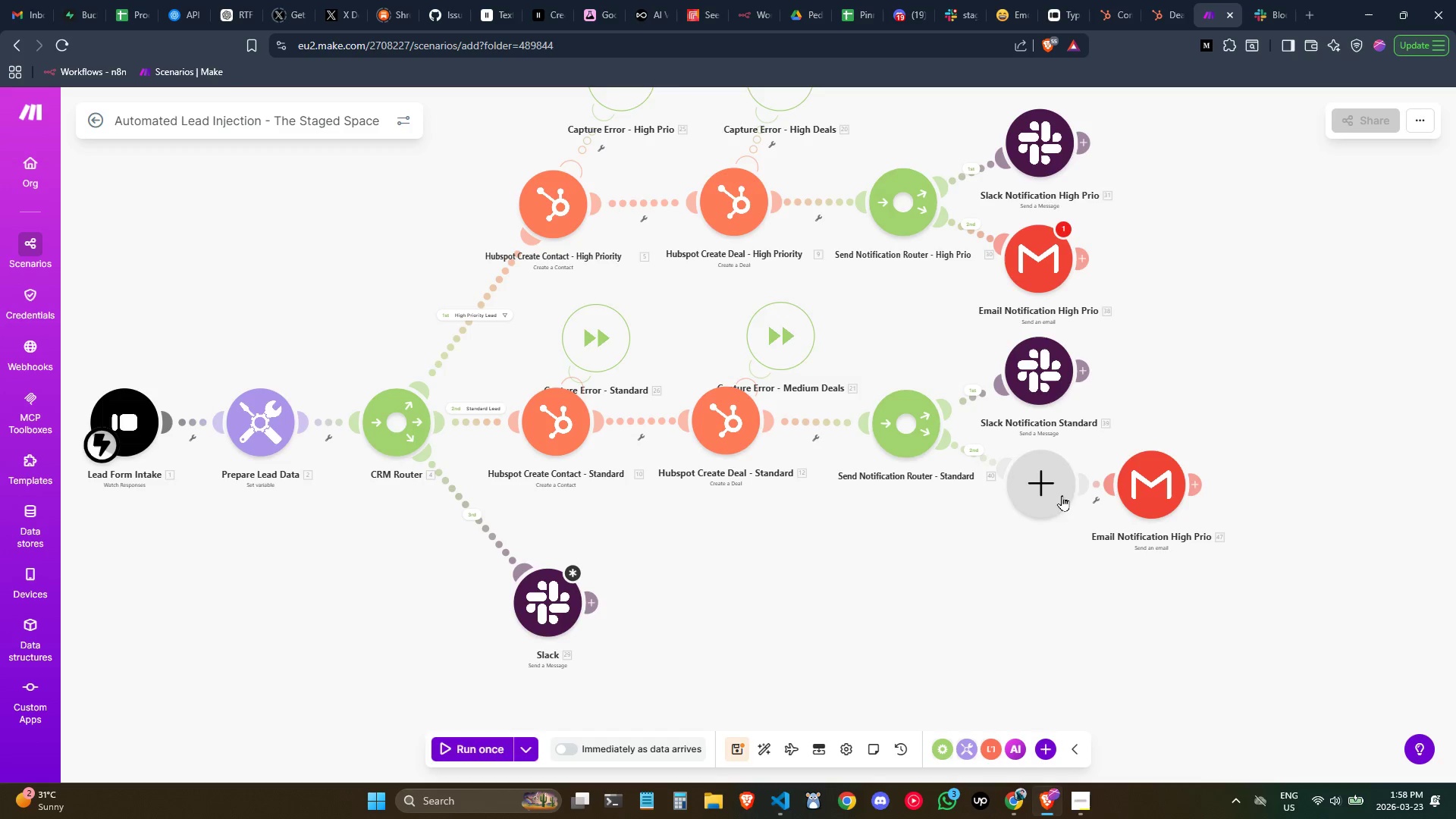 
right_click([1046, 495])
 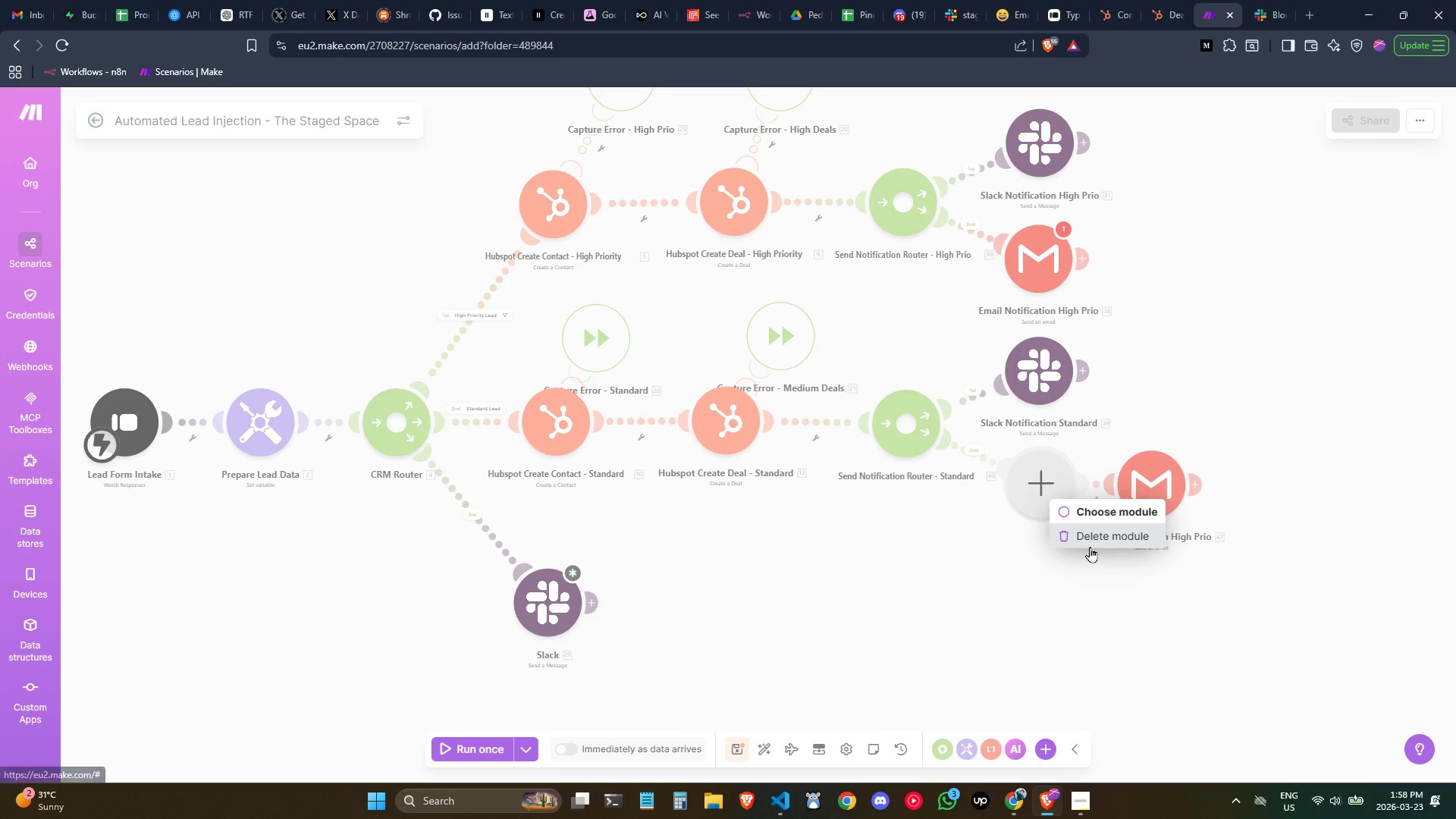 
left_click([1087, 546])
 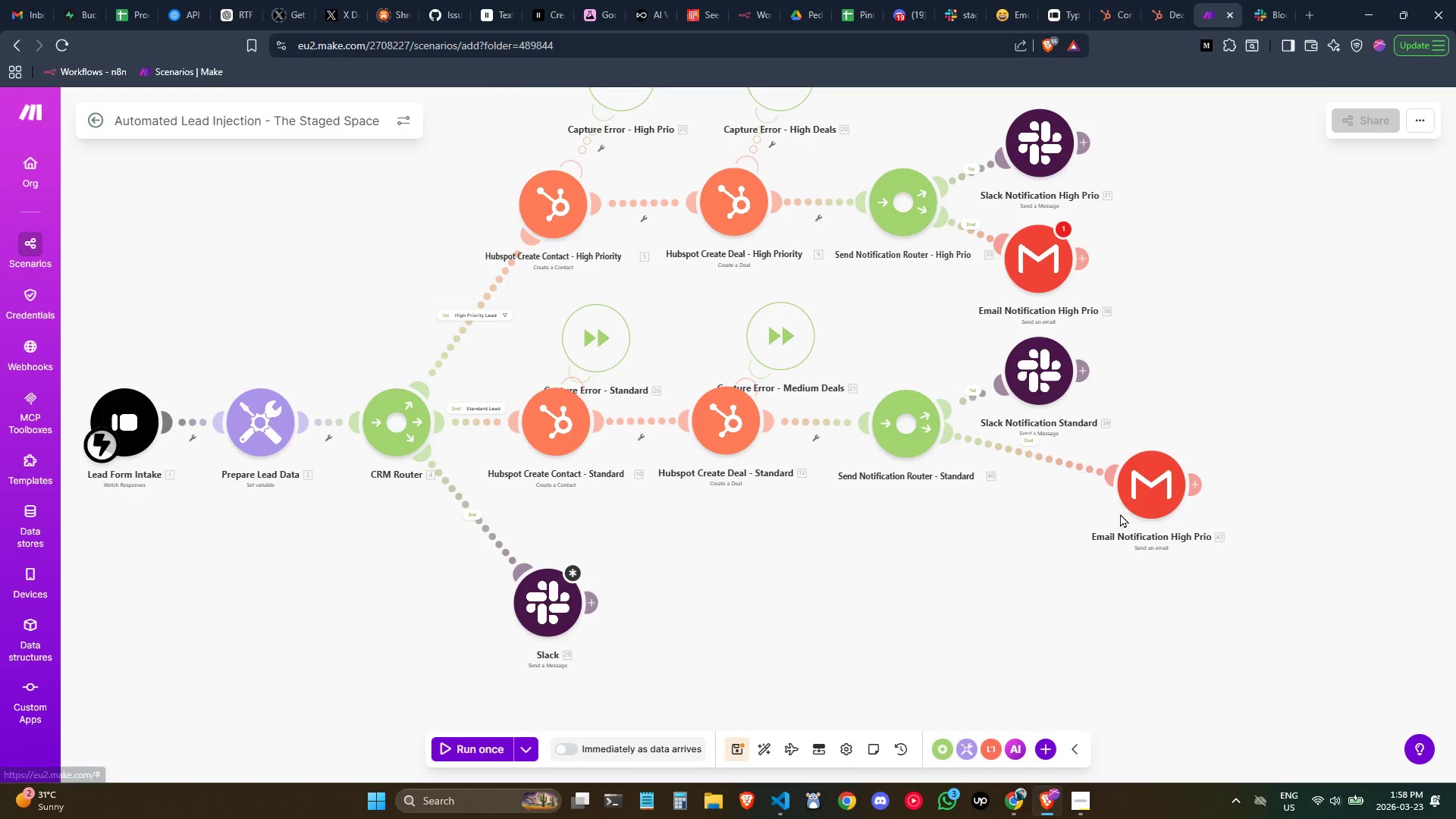 
left_click_drag(start_coordinate=[1128, 500], to_coordinate=[1019, 507])
 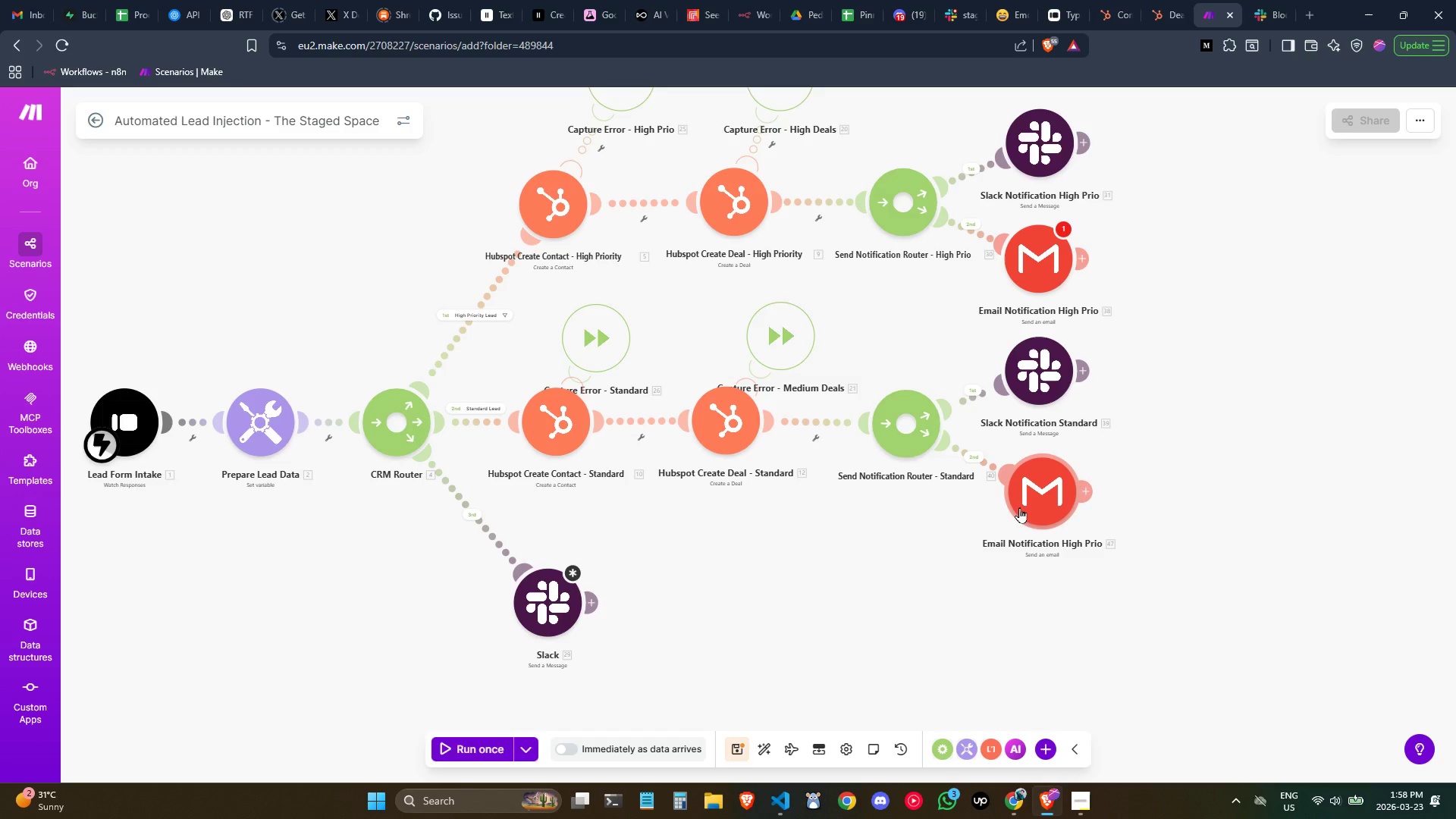 
wait(11.78)
 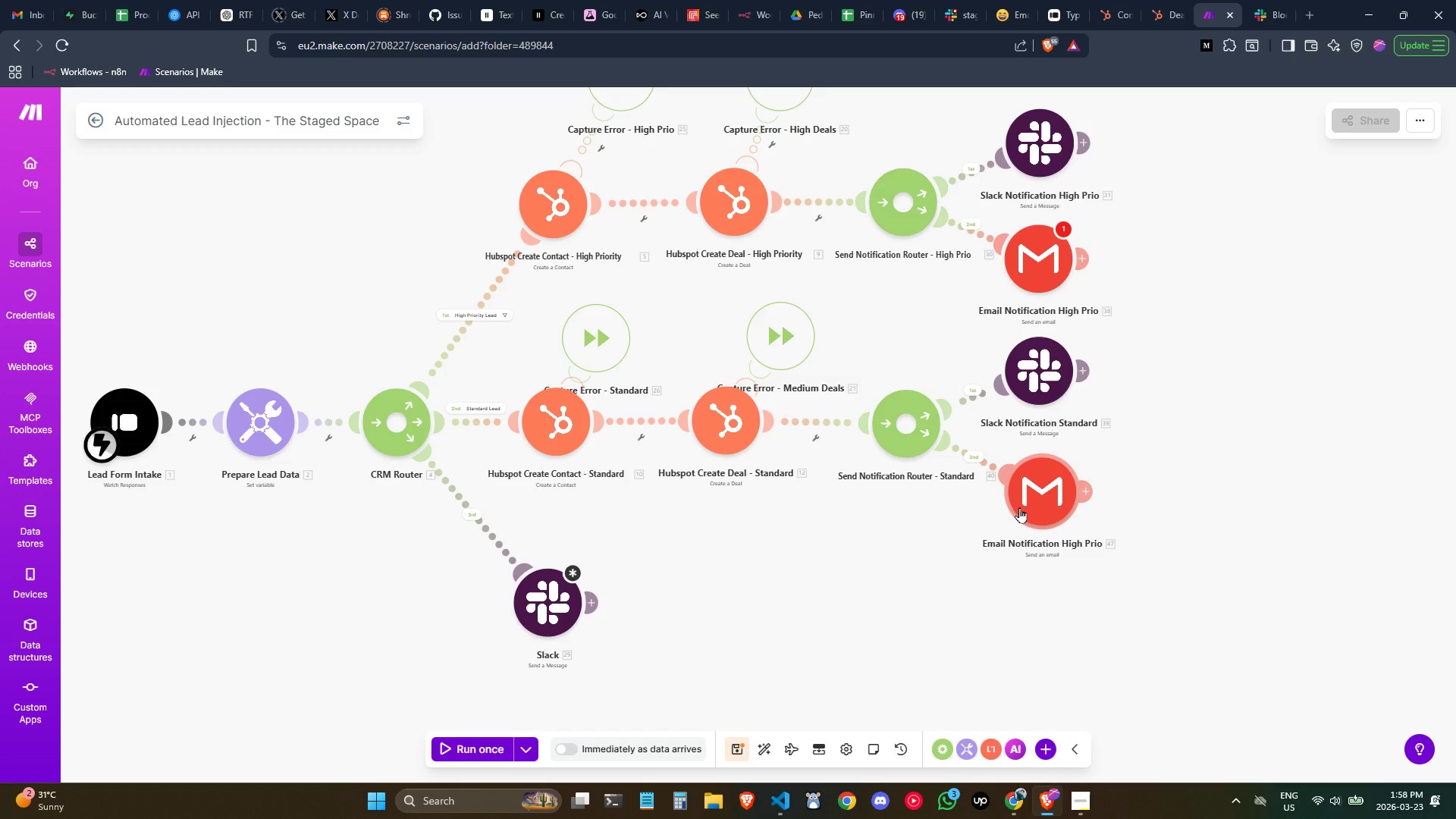 
left_click([1084, 802])